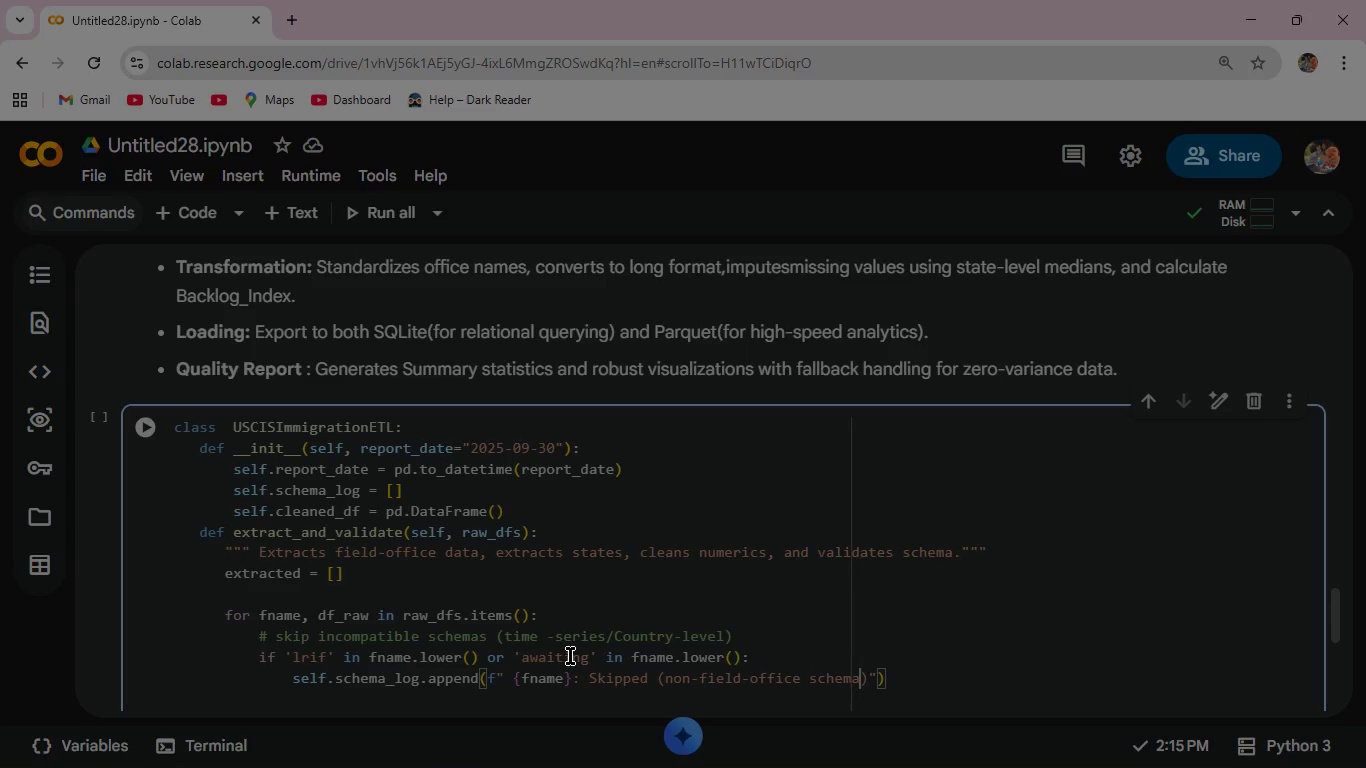 
key(ArrowRight)
 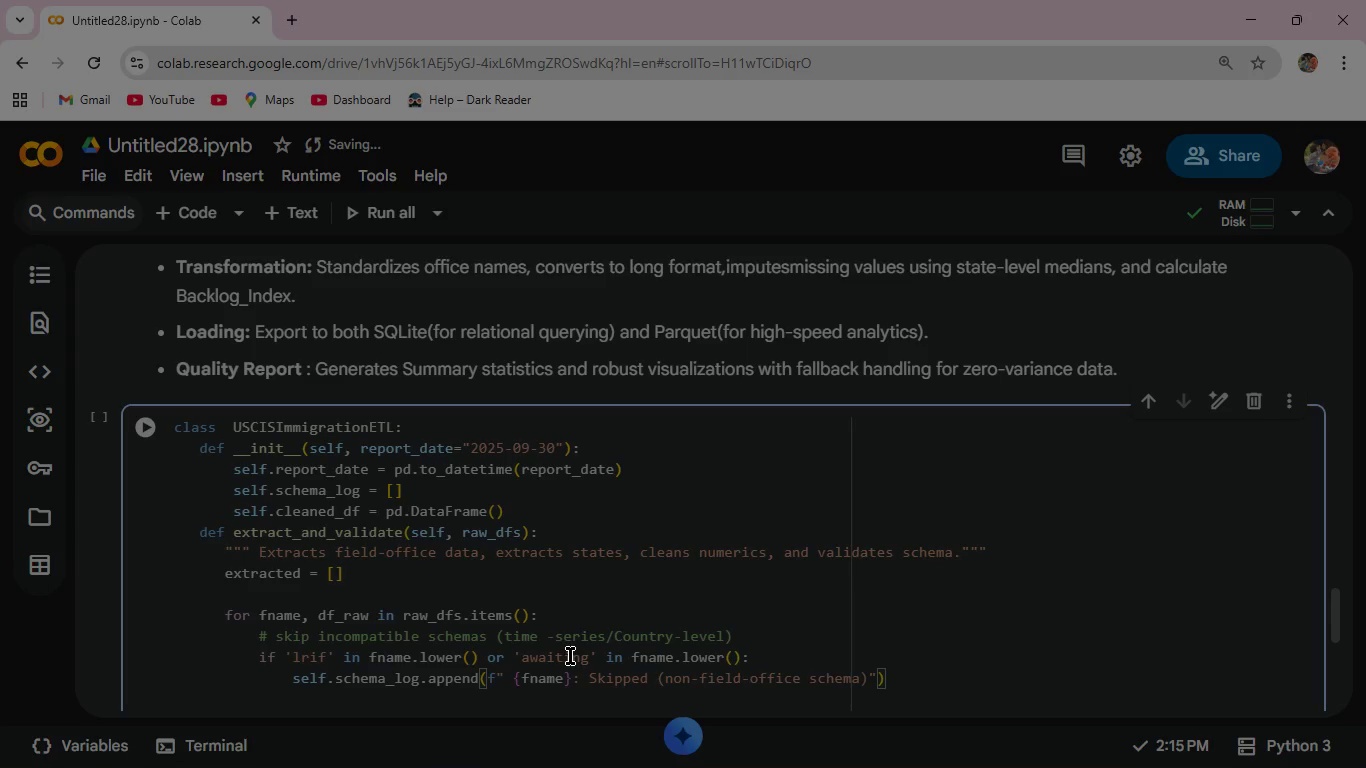 
key(ArrowRight)
 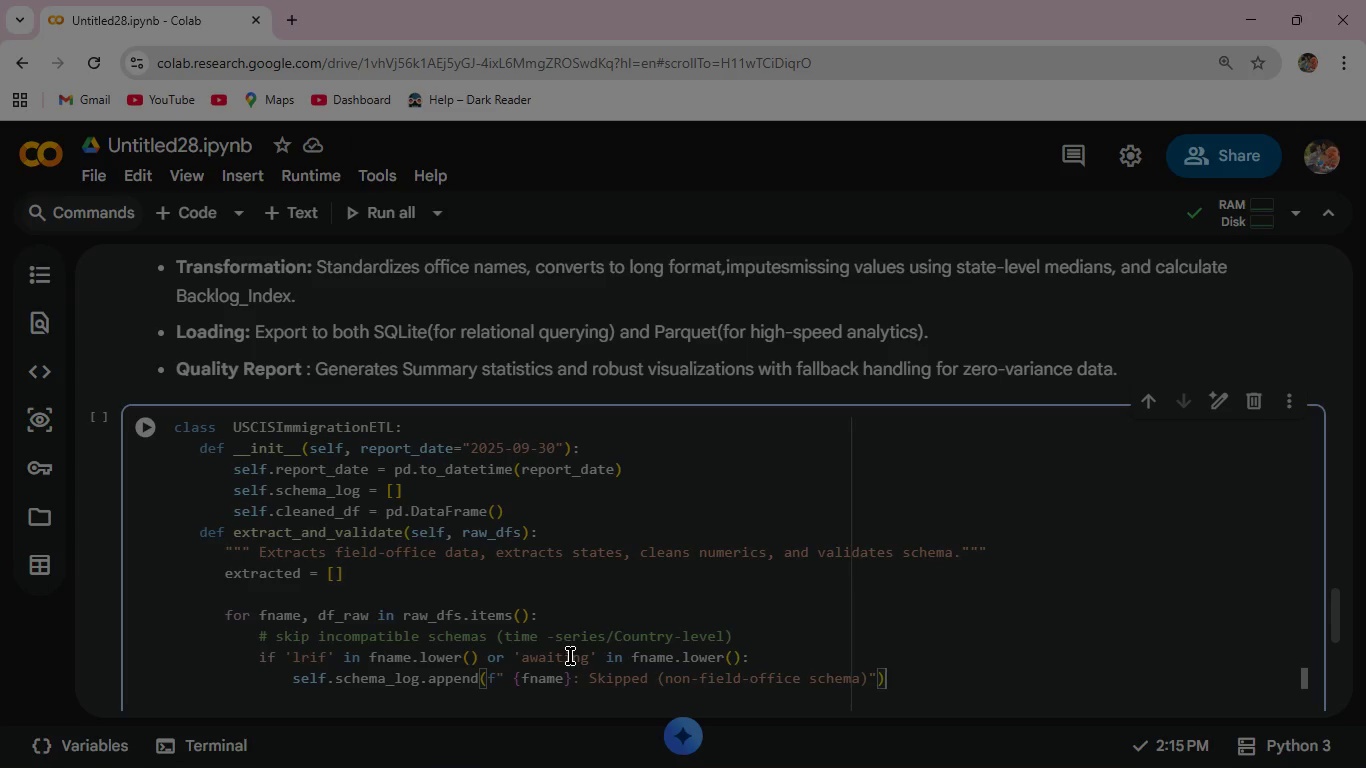 
key(ArrowRight)
 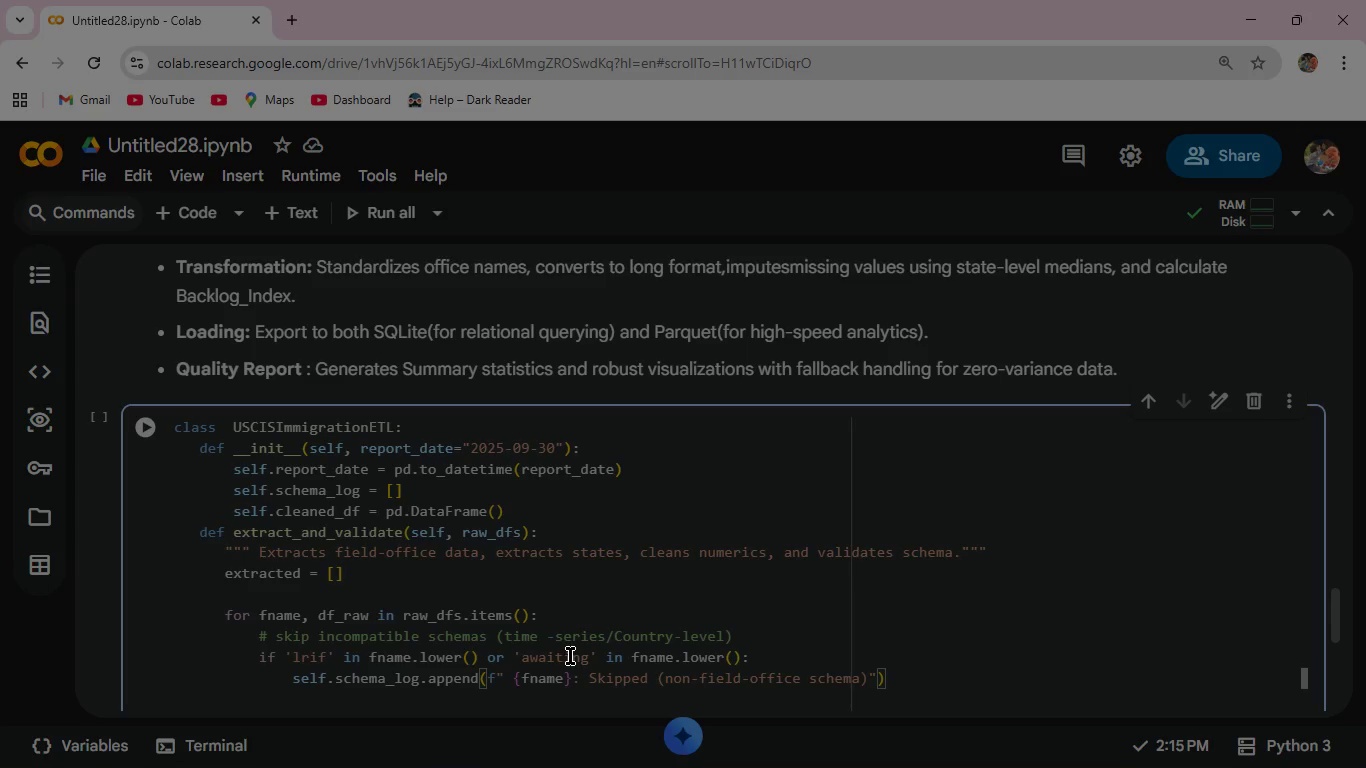 
key(Enter)
 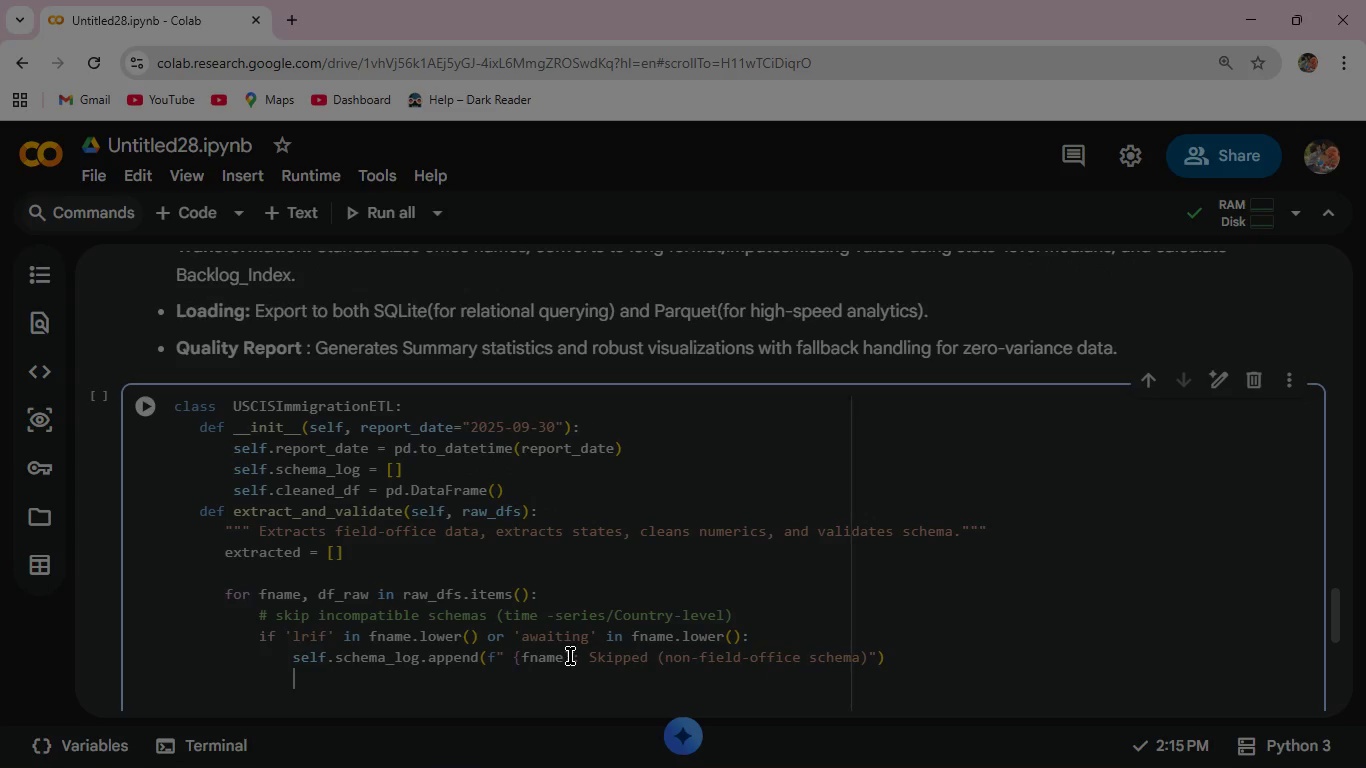 
type(continue )
 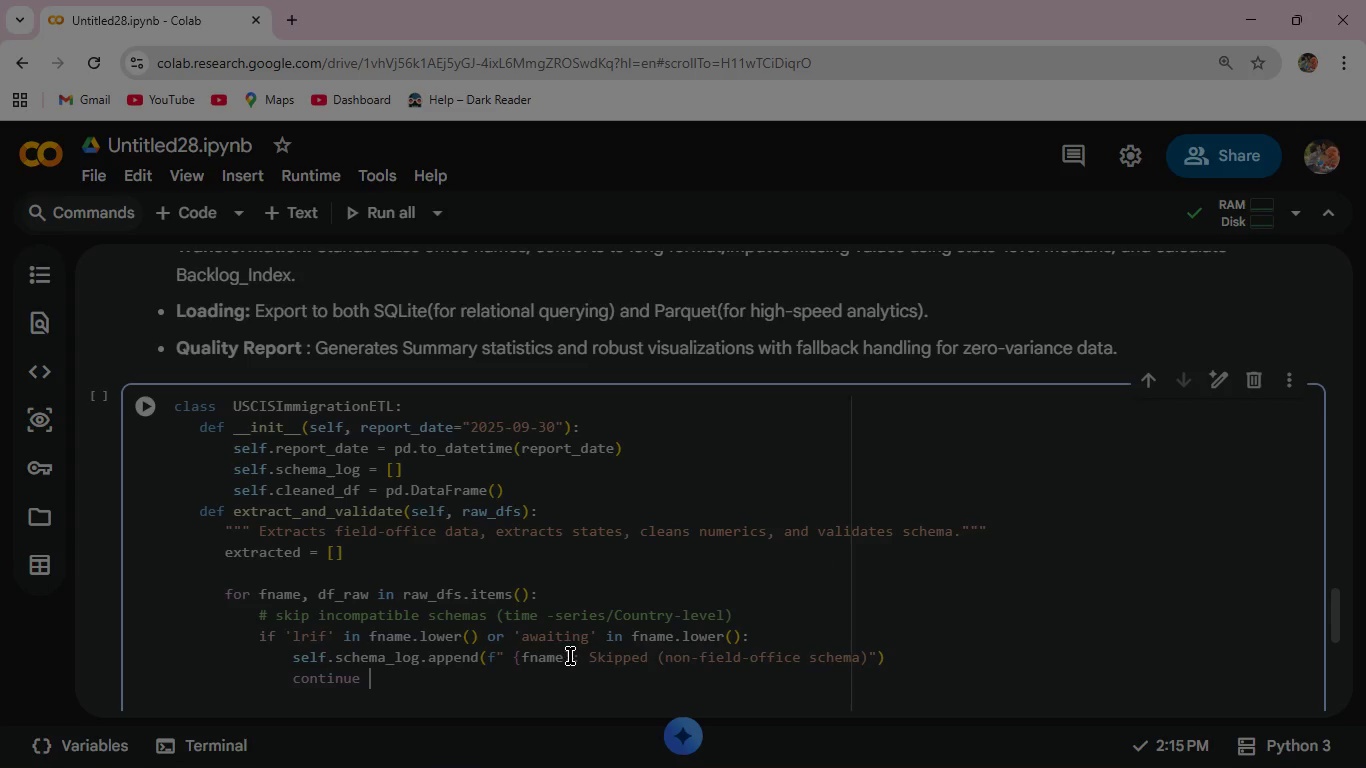 
wait(12.25)
 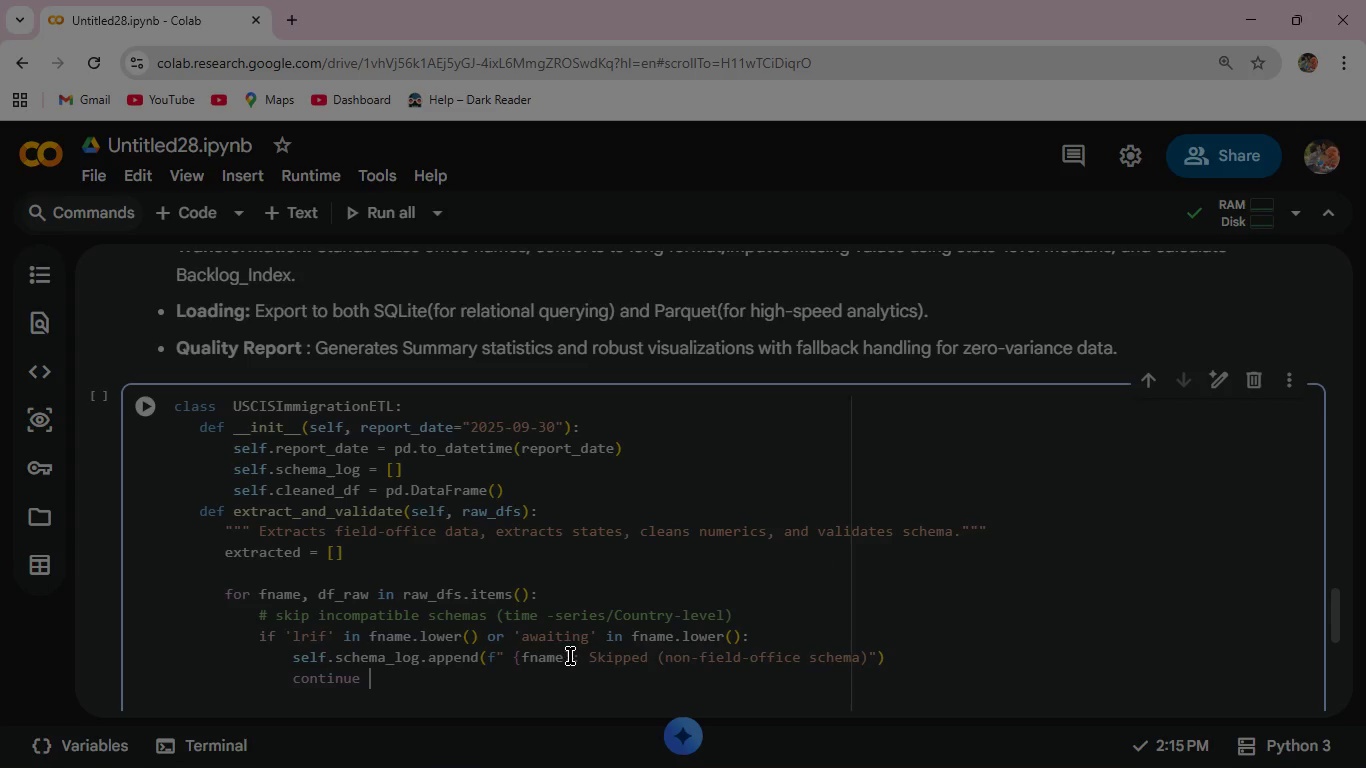 
key(Enter)
 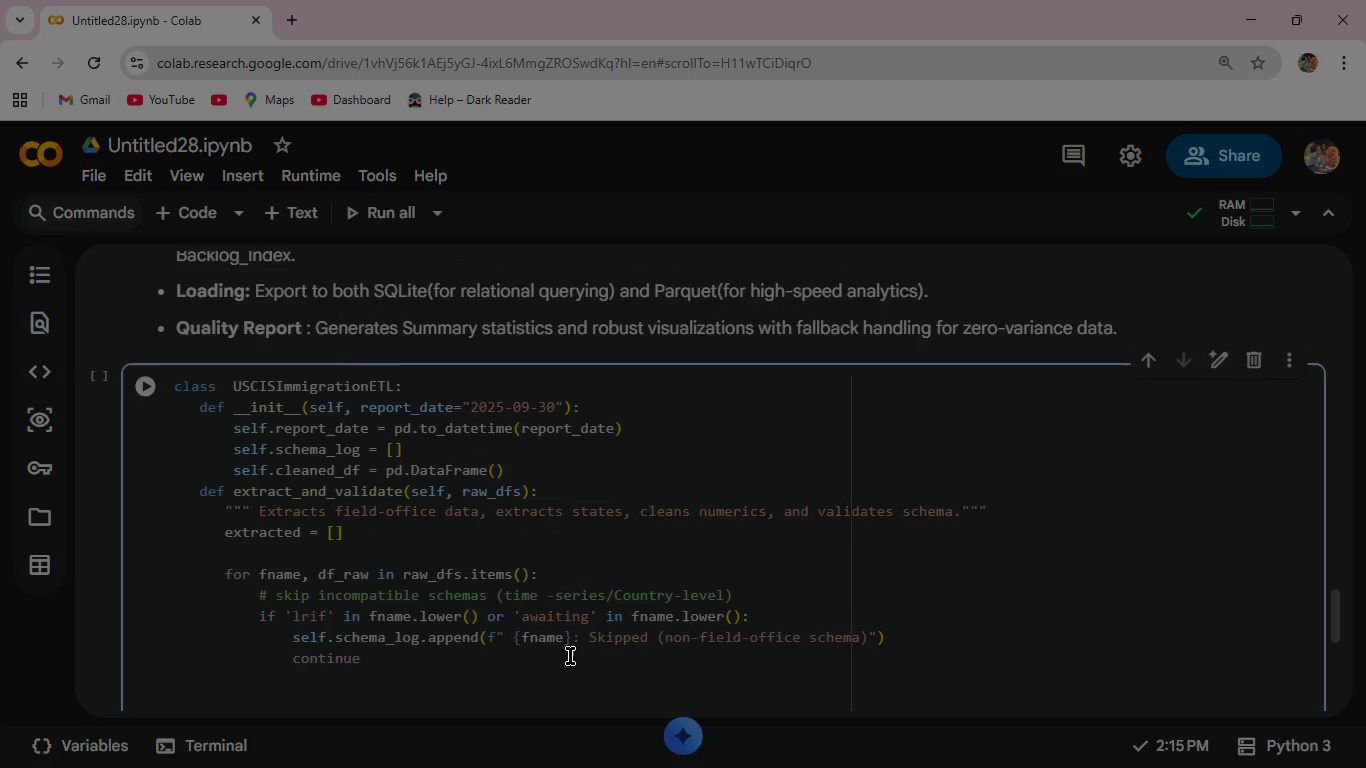 
key(Enter)
 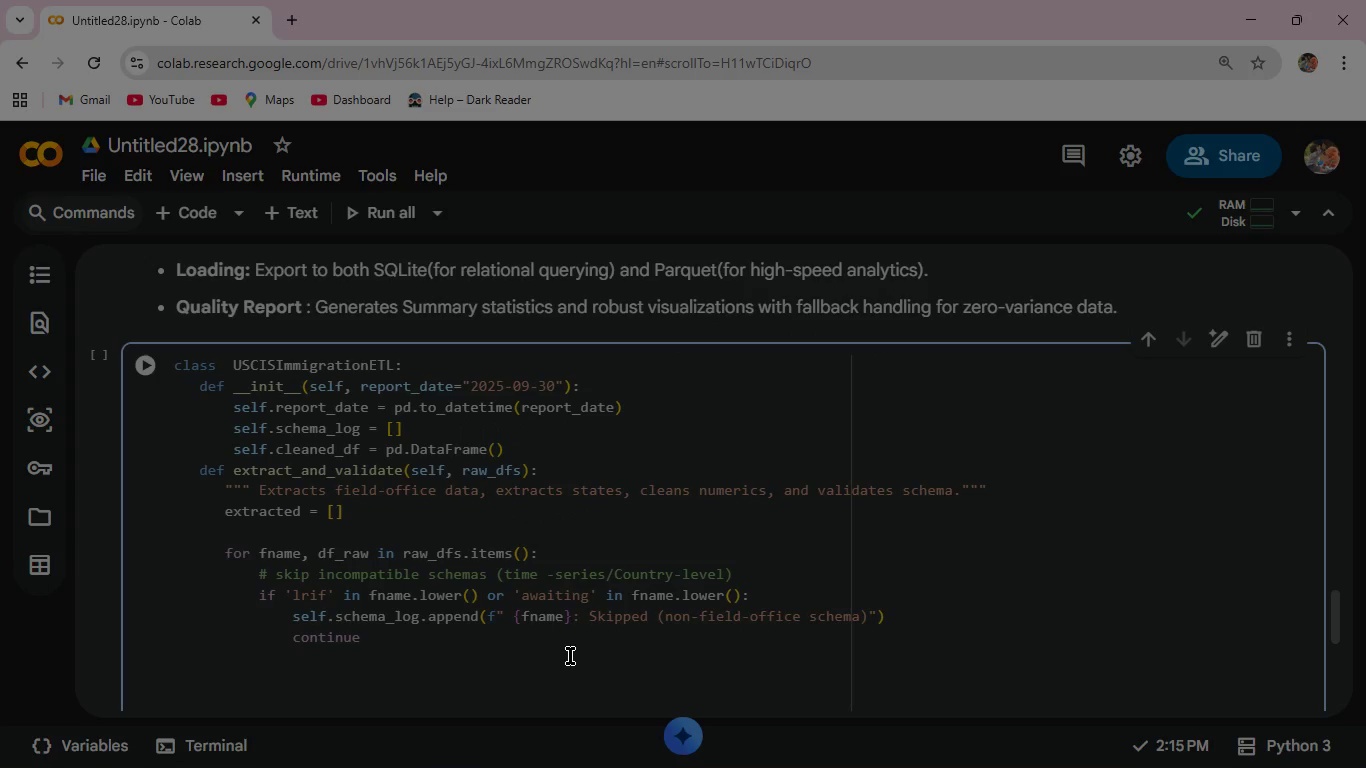 
key(Backspace)
key(Backspace)
type(try:)
 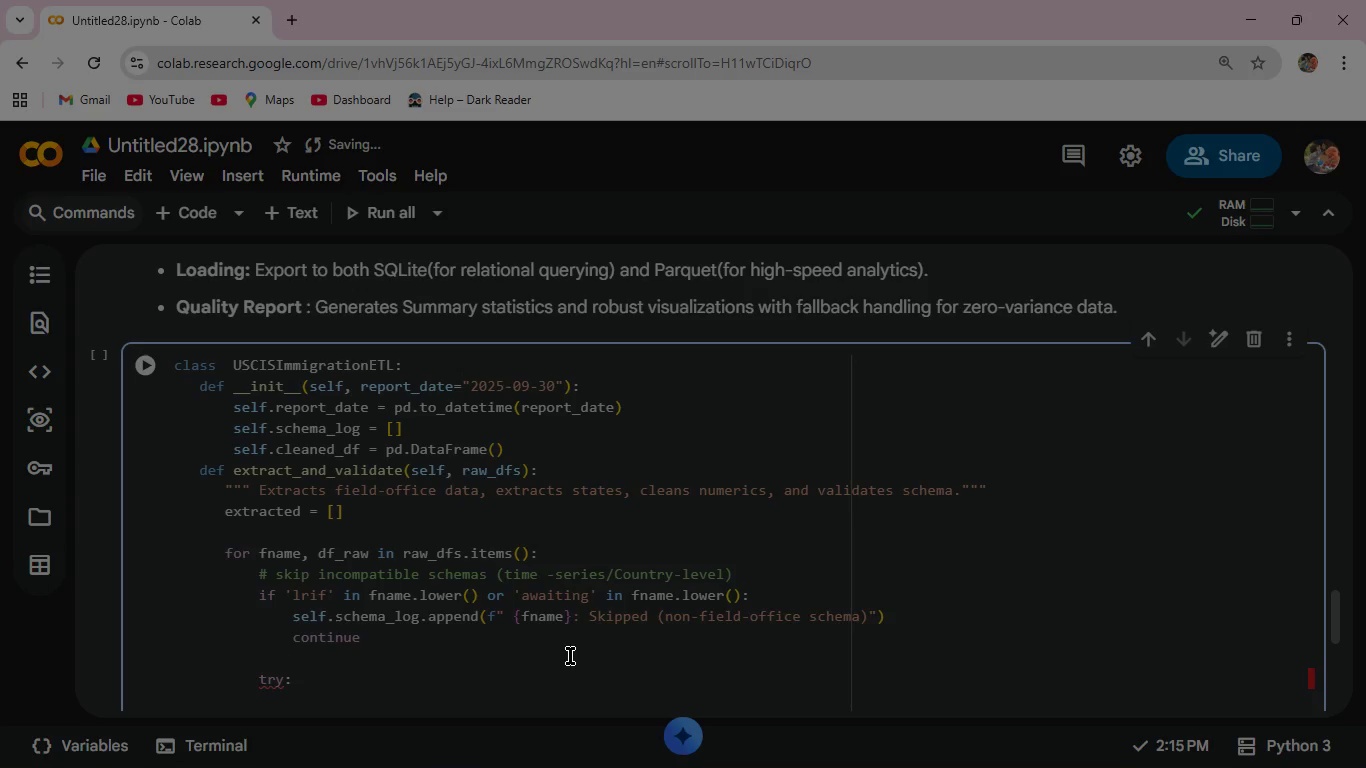 
key(Enter)
 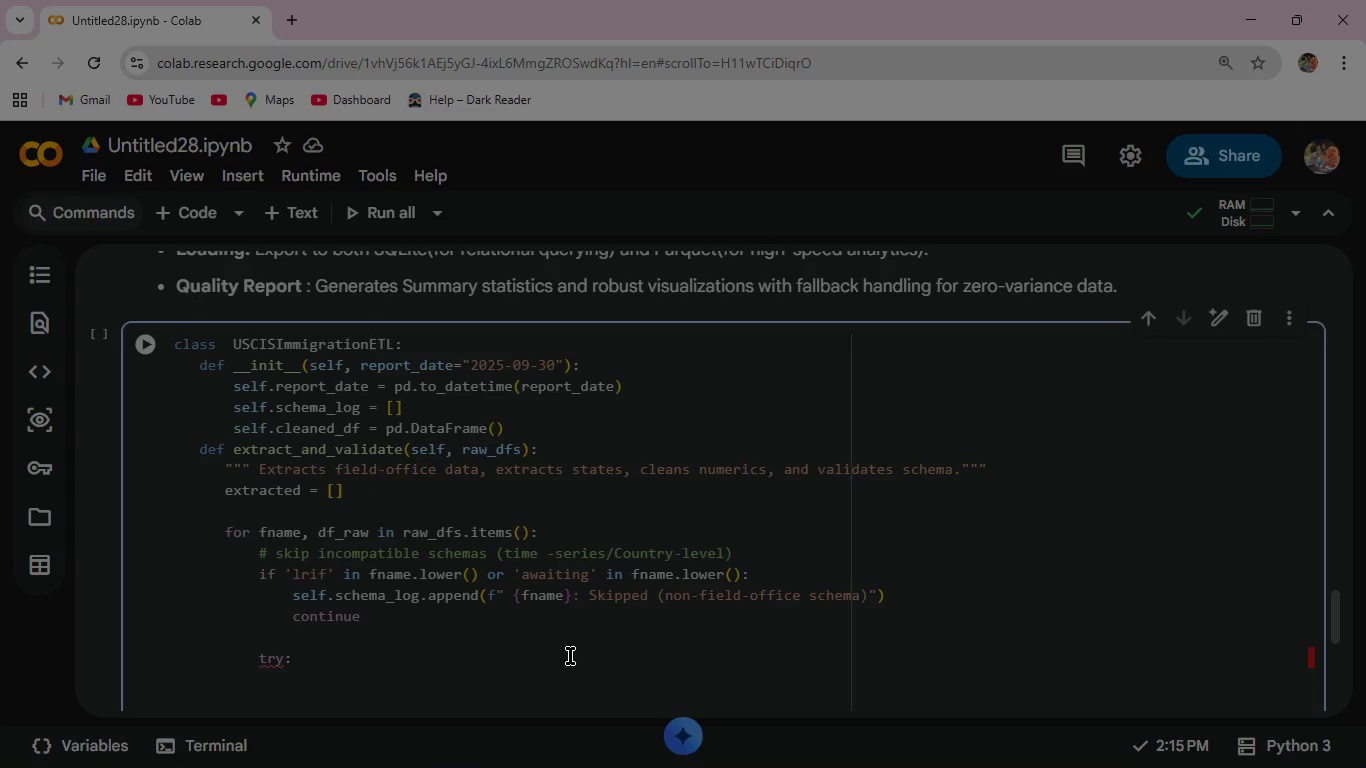 
key(Space)
 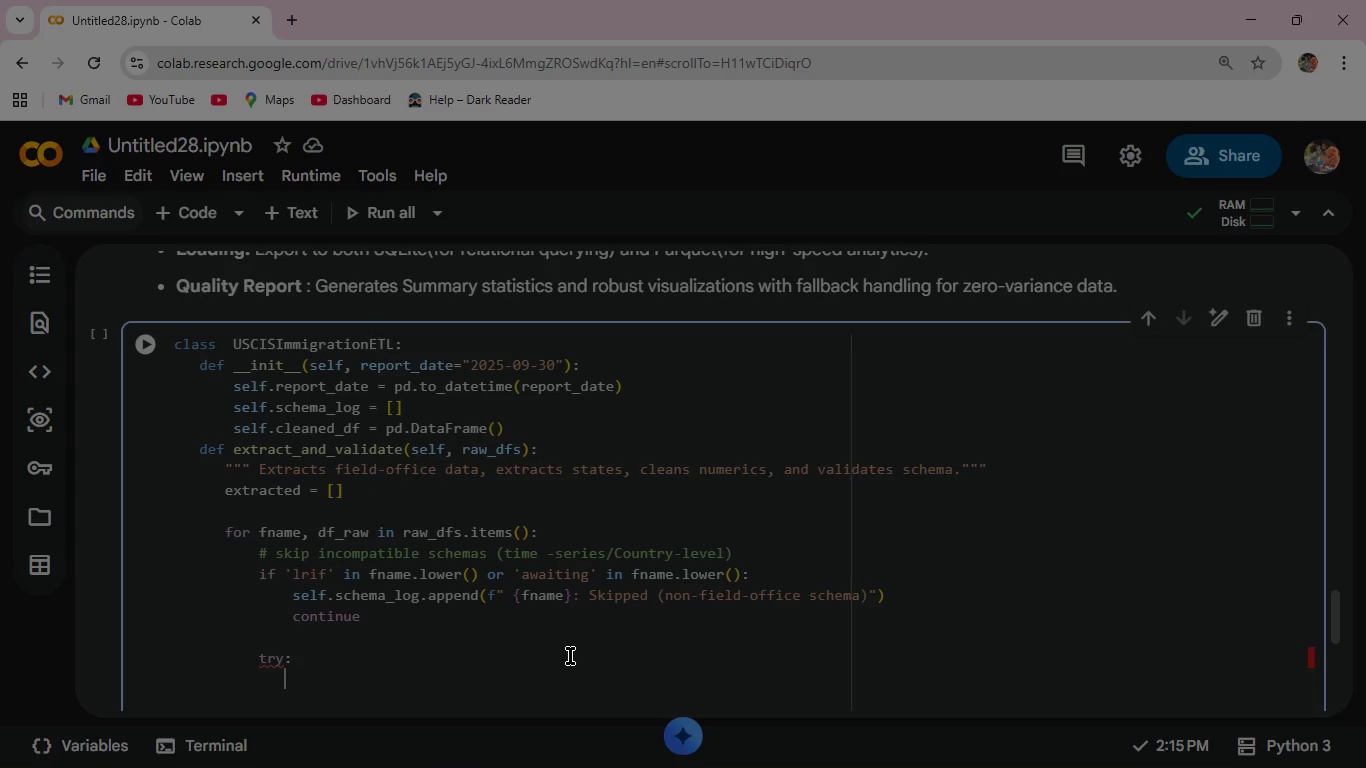 
key(Shift+3)
 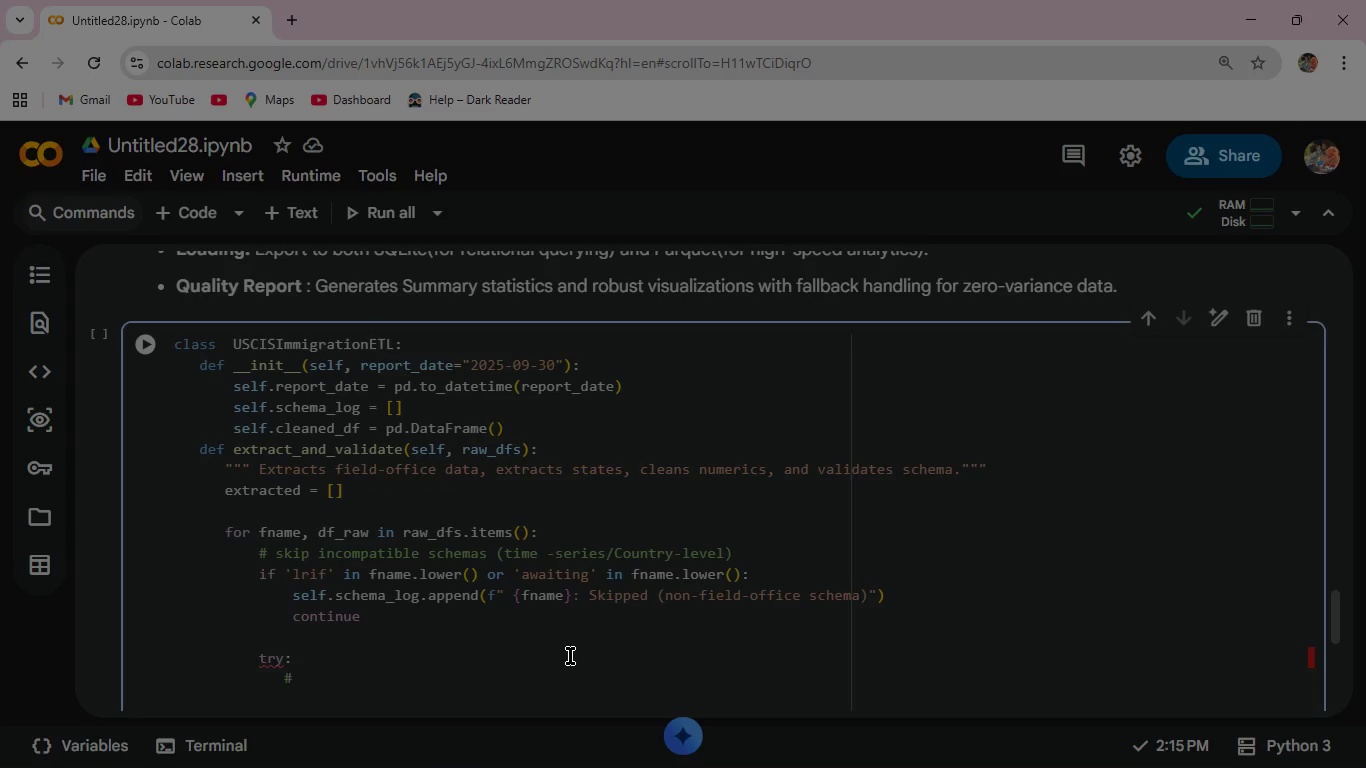 
type( Find header row containing "Field Office Code)
 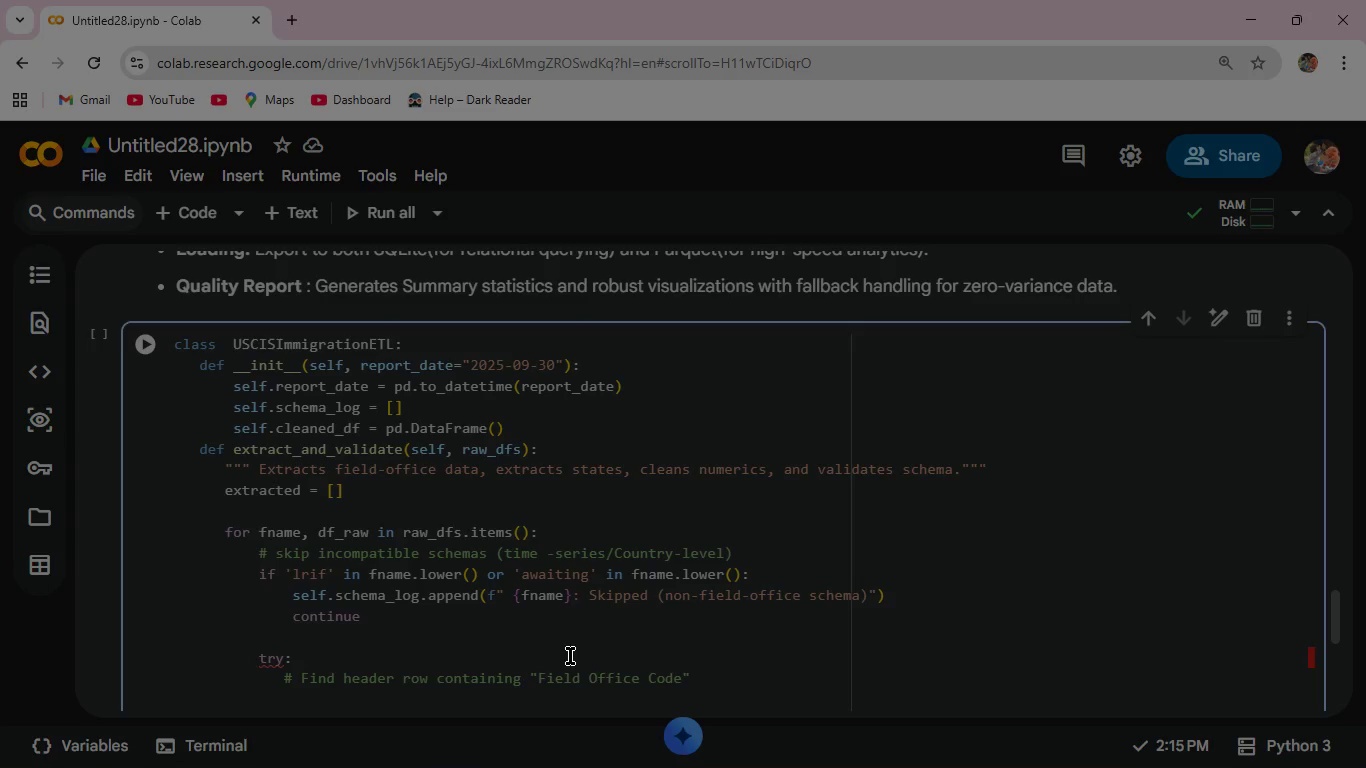 
key(ArrowRight)
 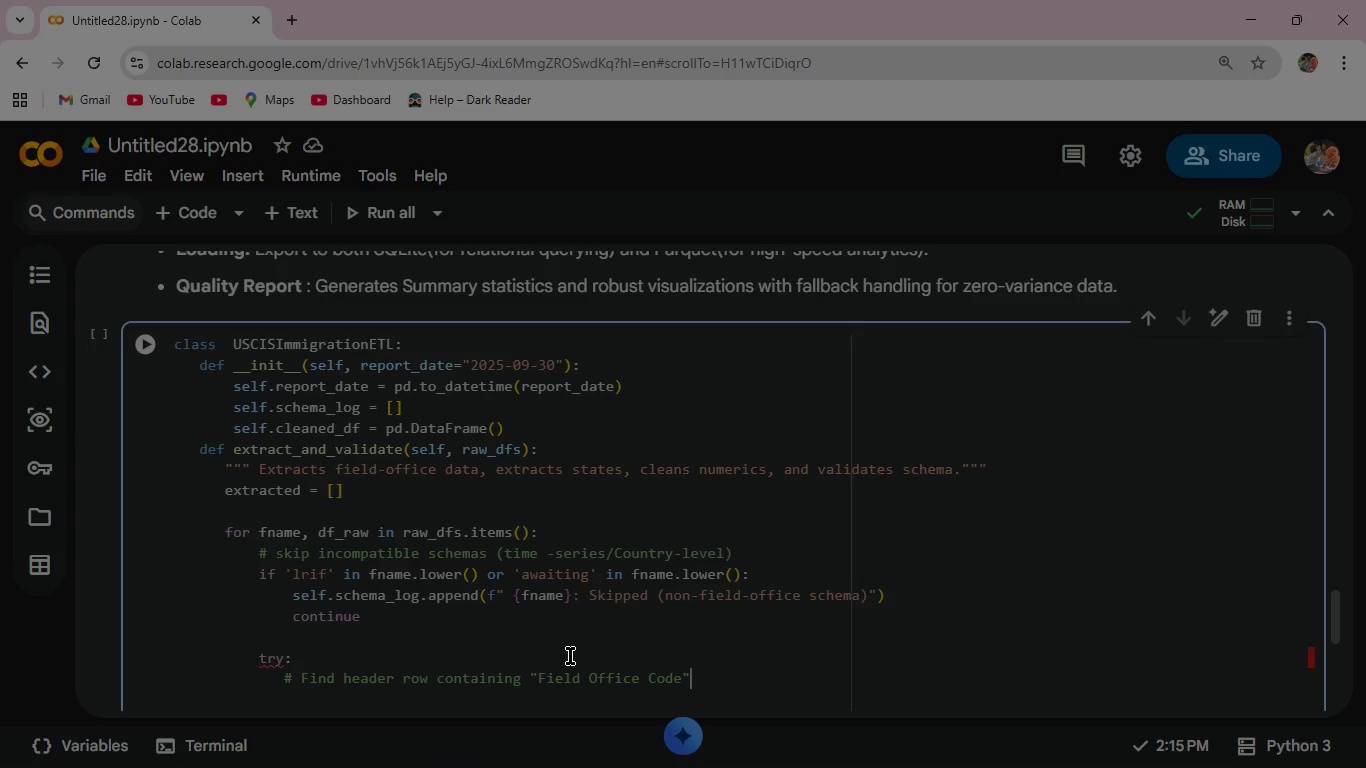 
key(Enter)
 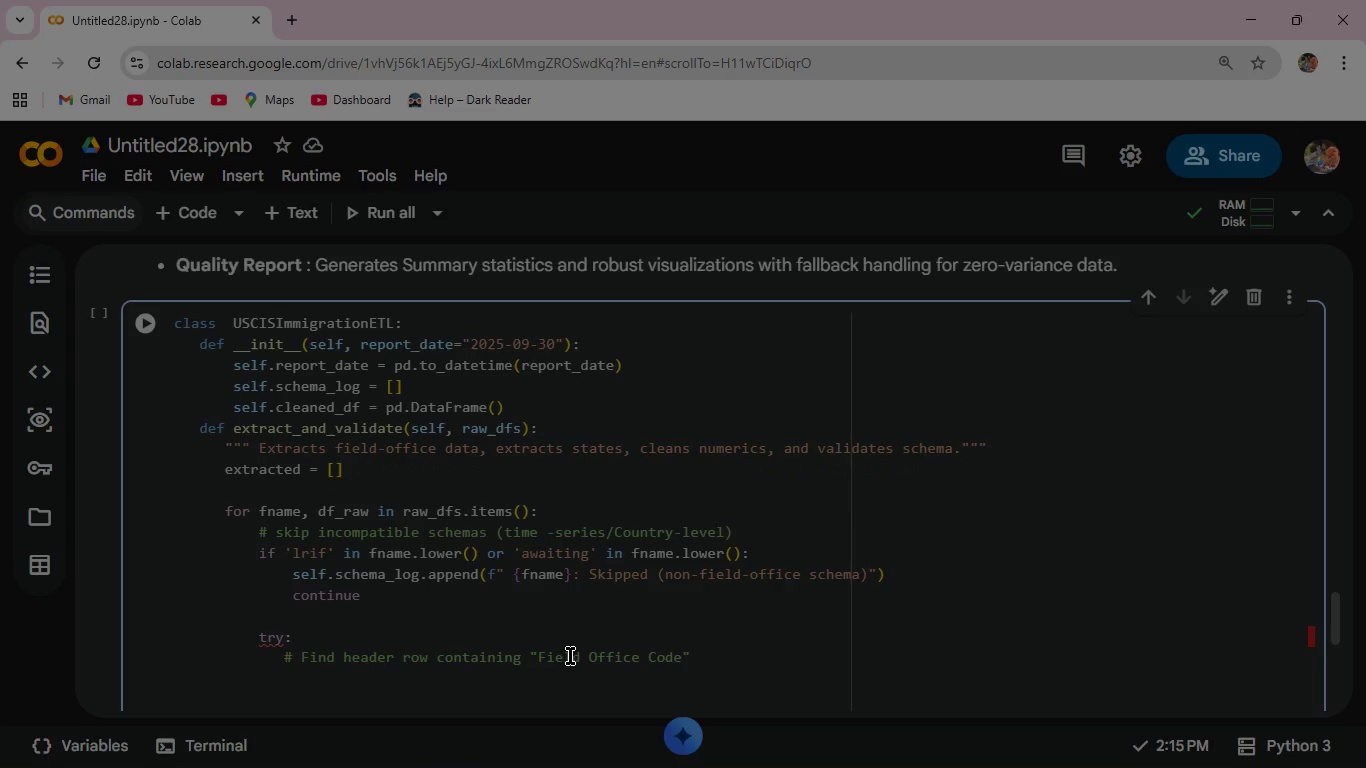 
type(hdr_idx = next((i for i, r in df)
 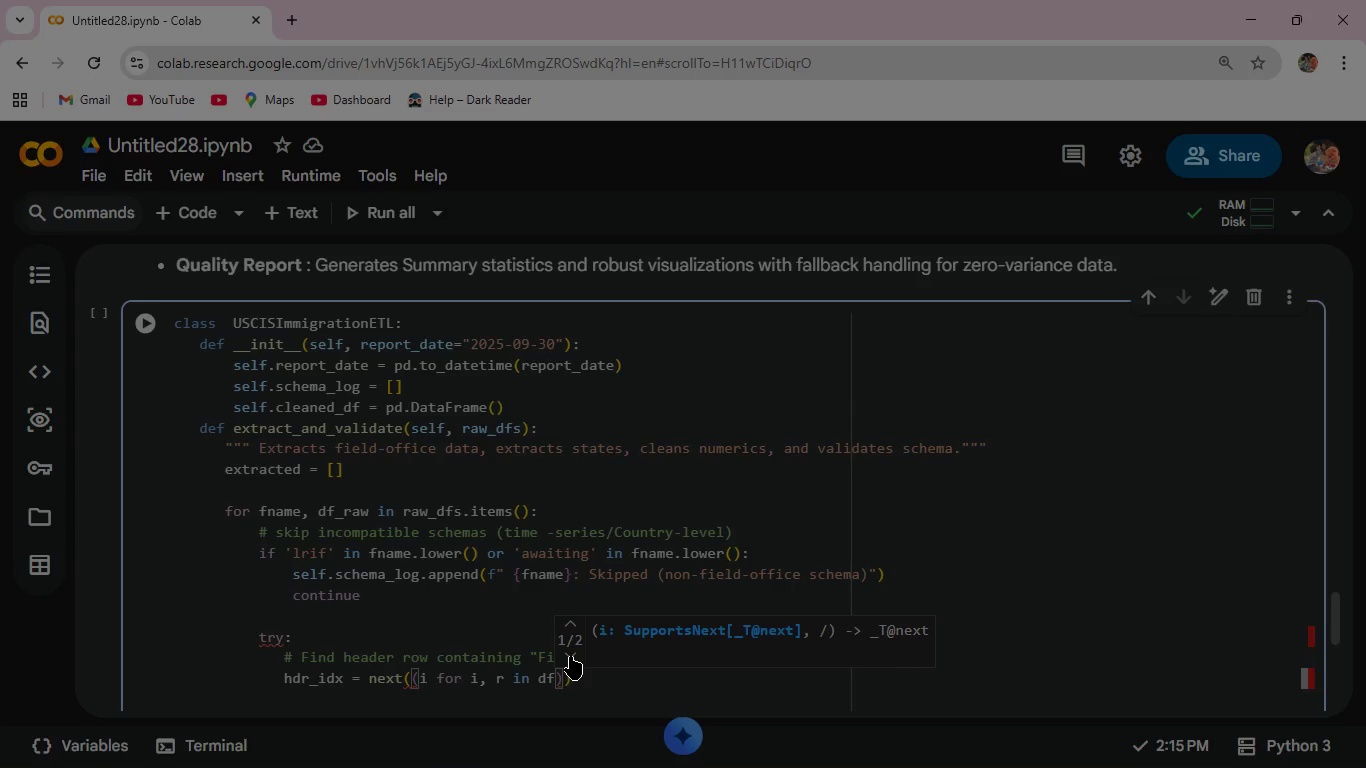 
key(Shift+Minus)
 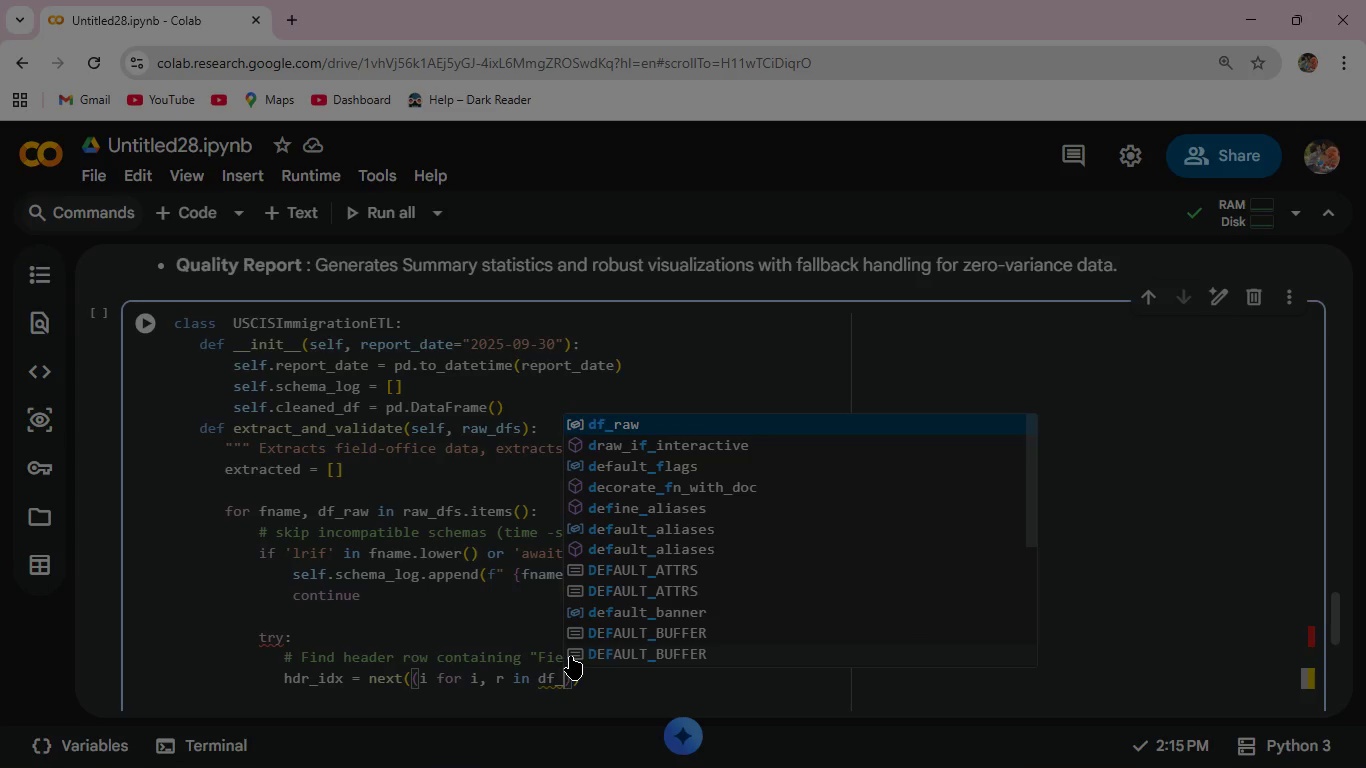 
key(Enter)
 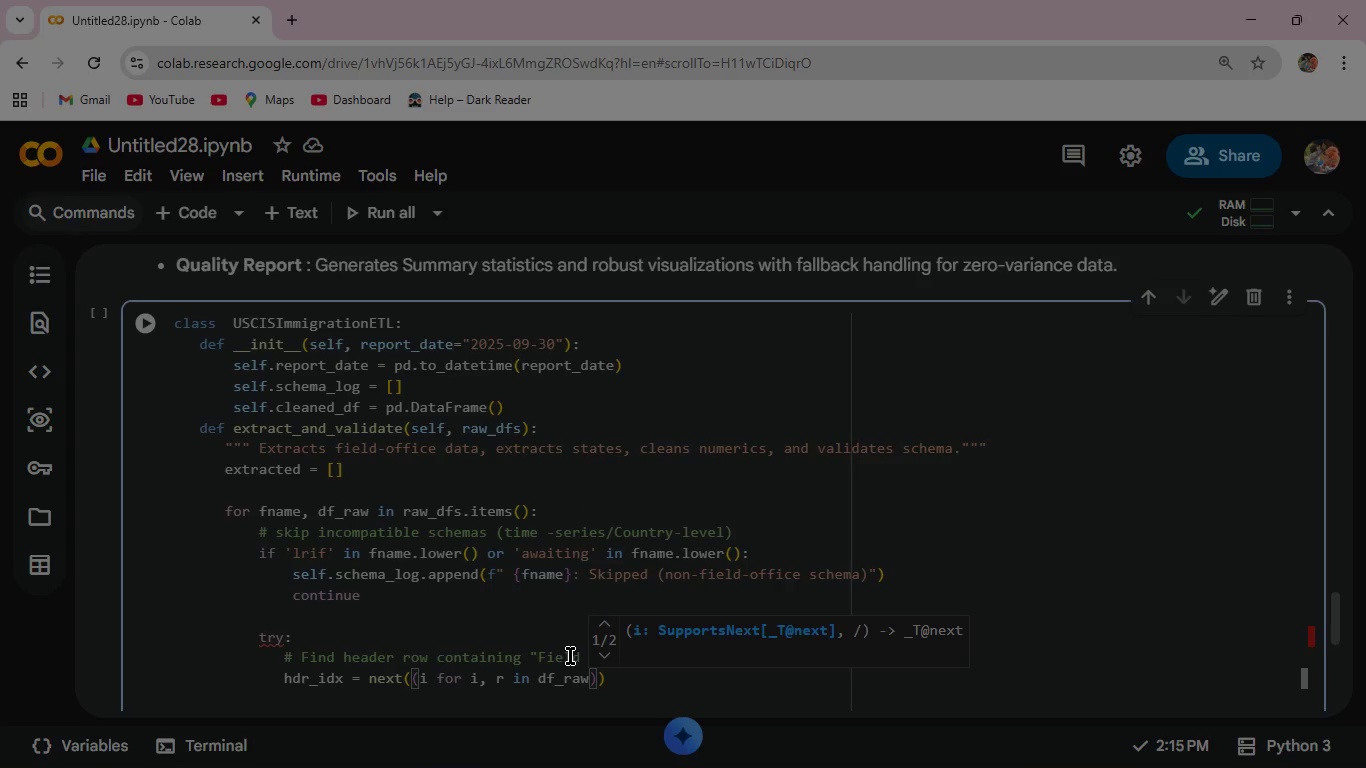 
type(.iter)
 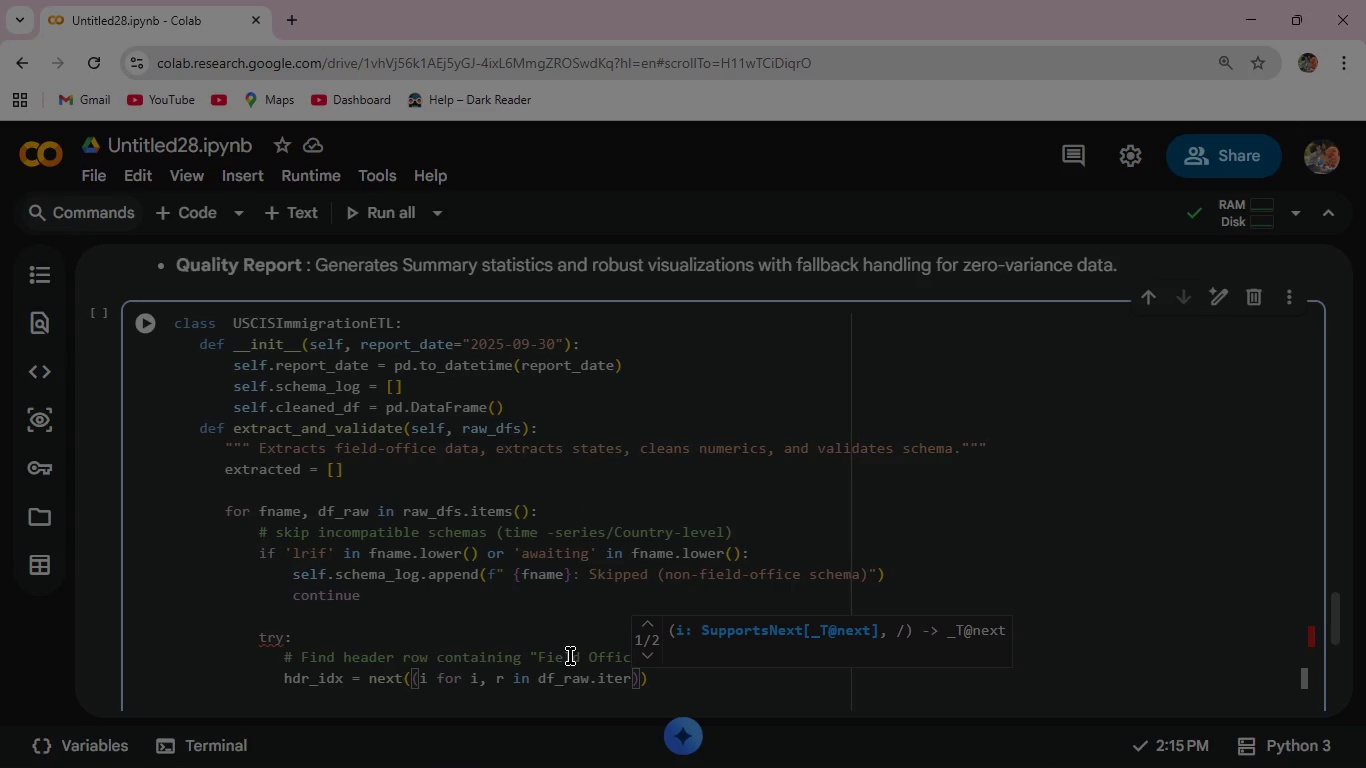 
type(rows()
 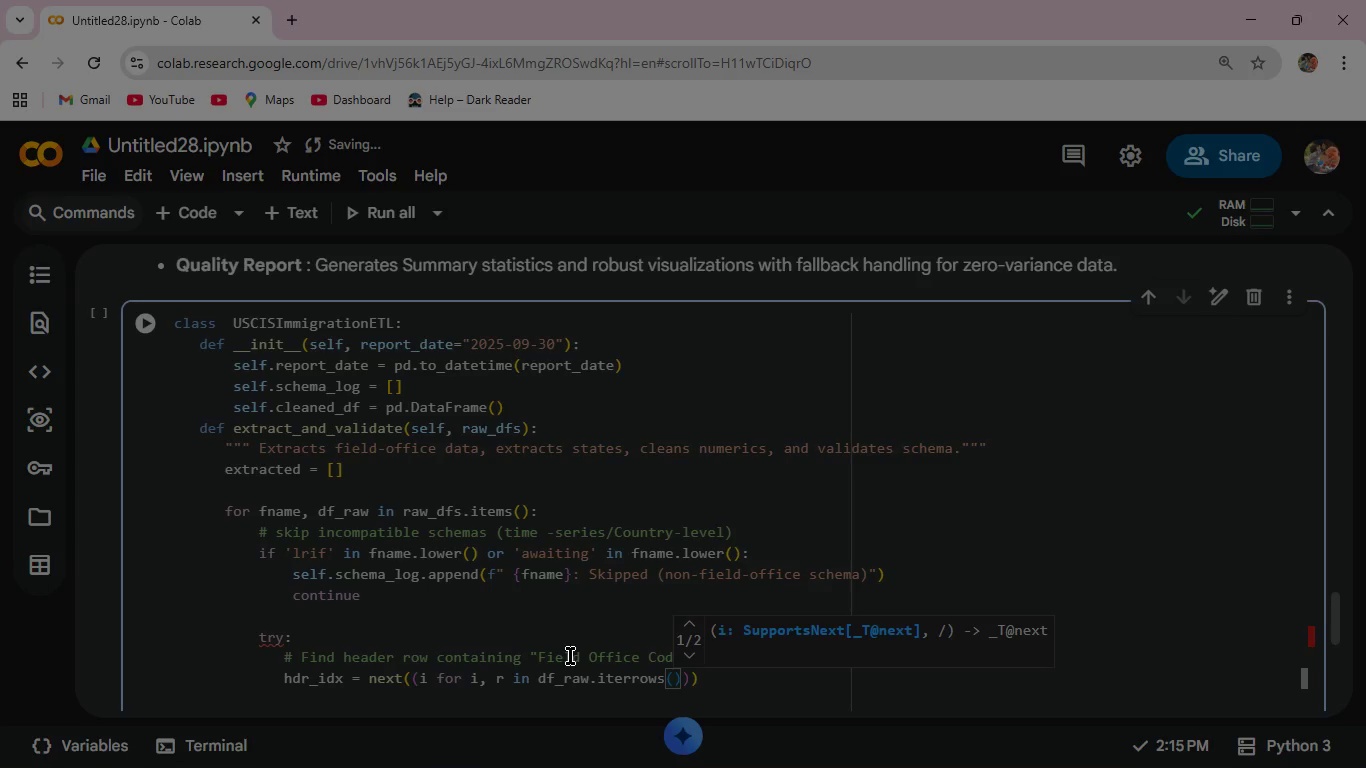 
key(ArrowRight)
 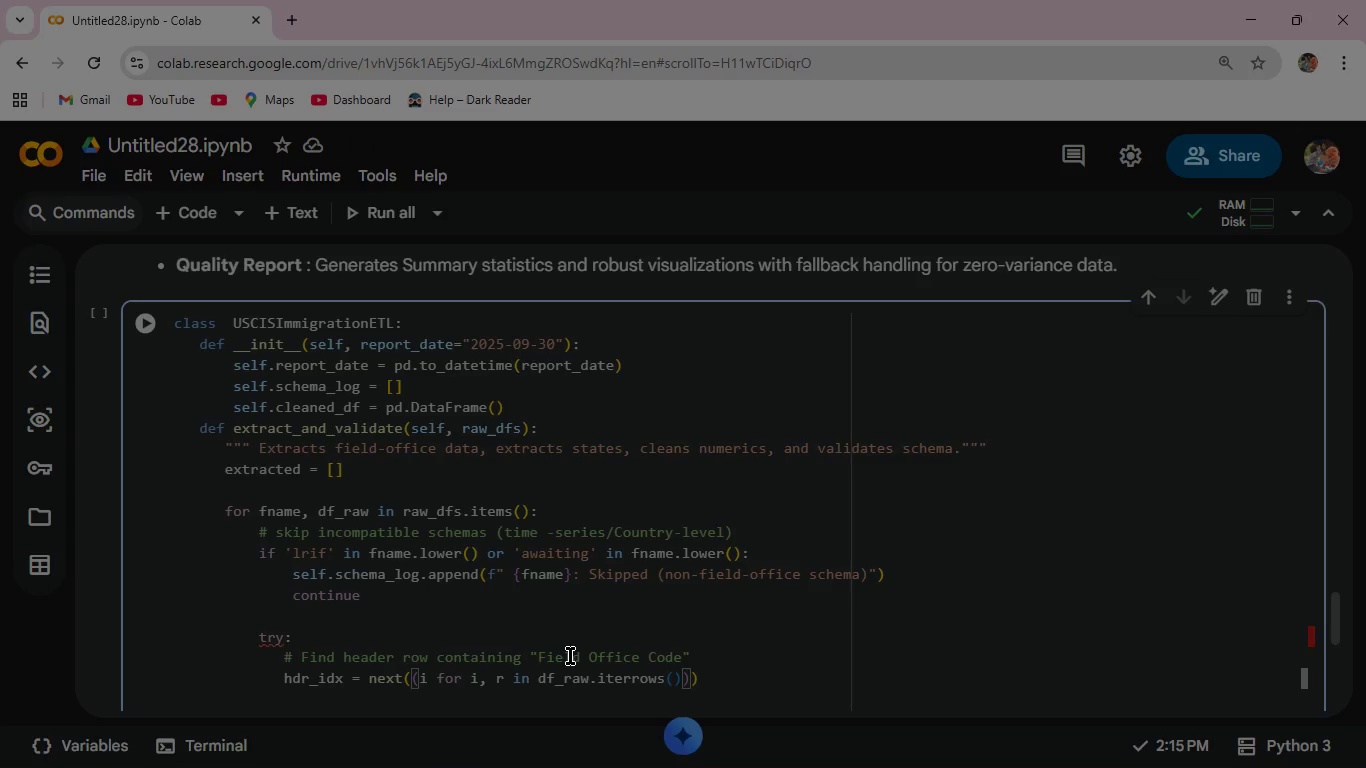 
key(Enter)
 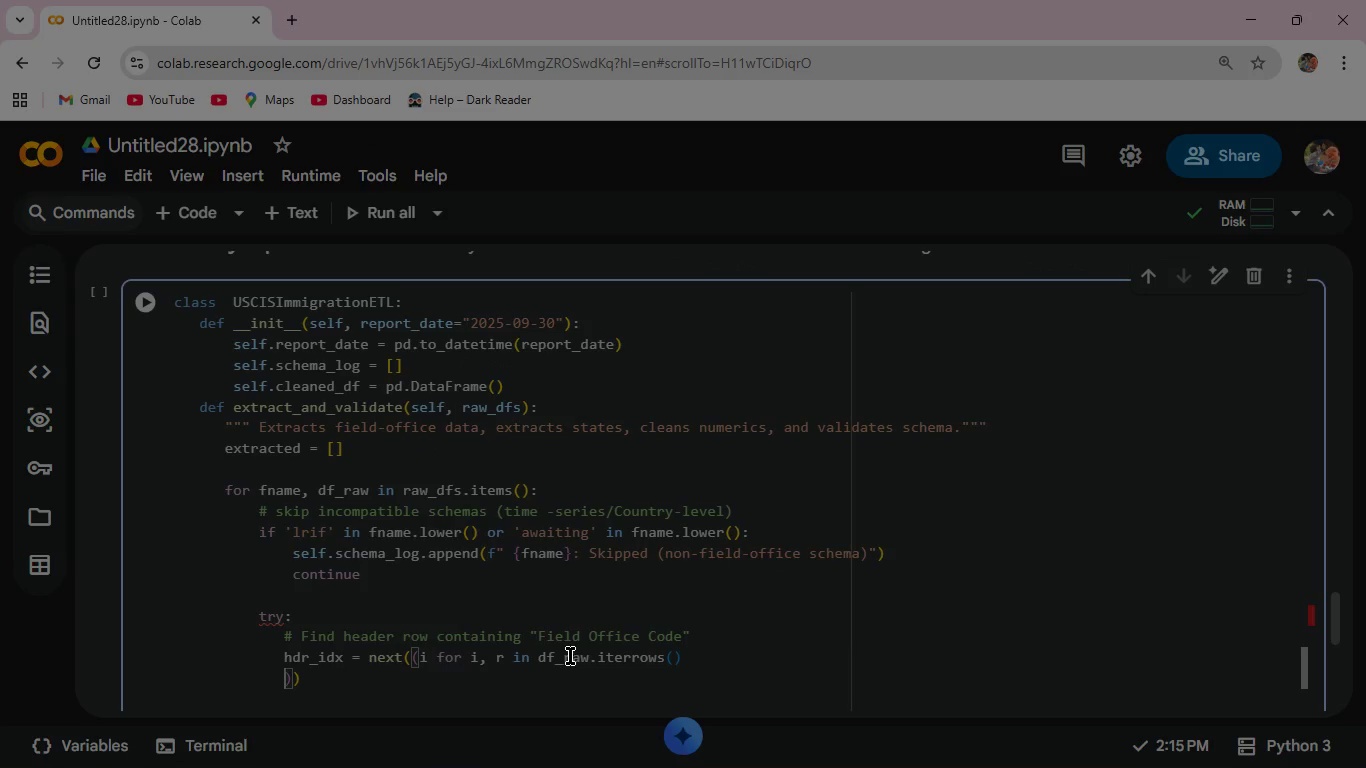 
hold_key(key=Space, duration=0.88)
 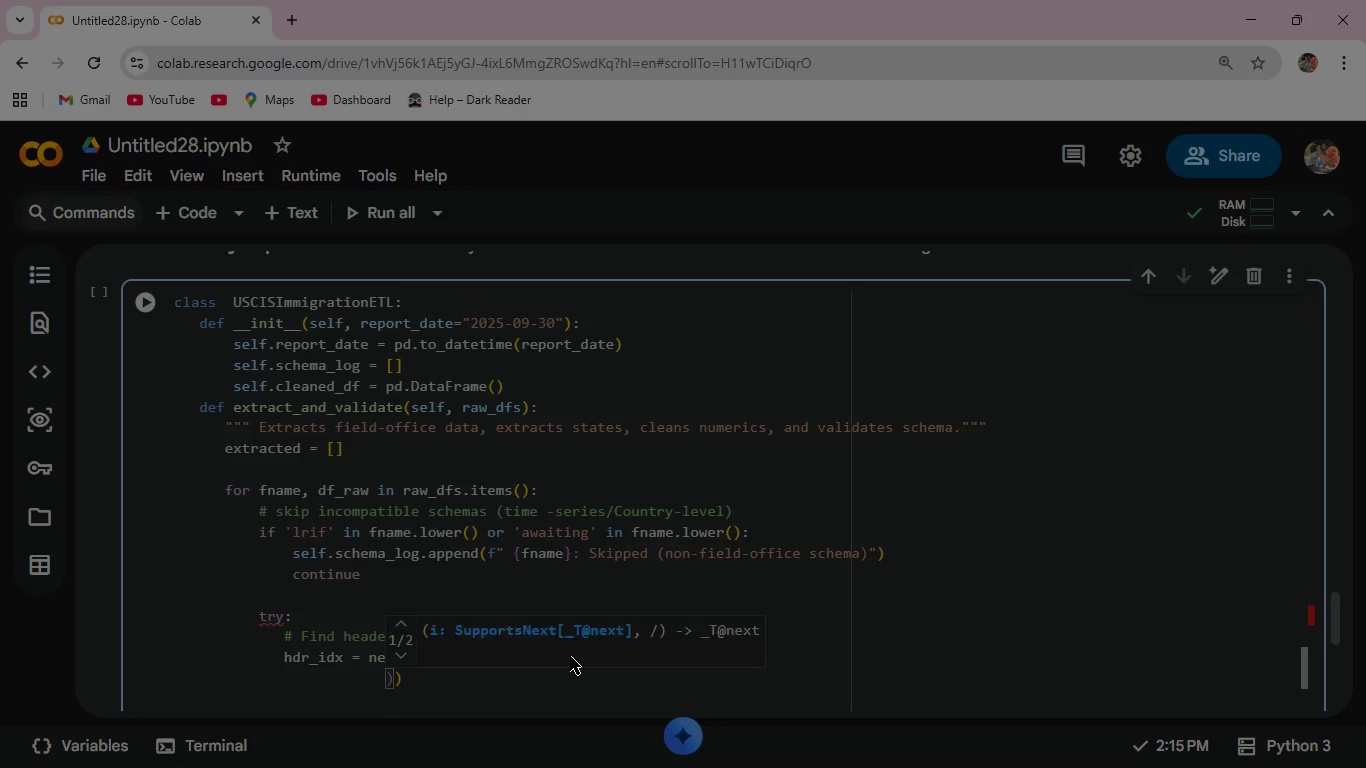 
key(Space)
 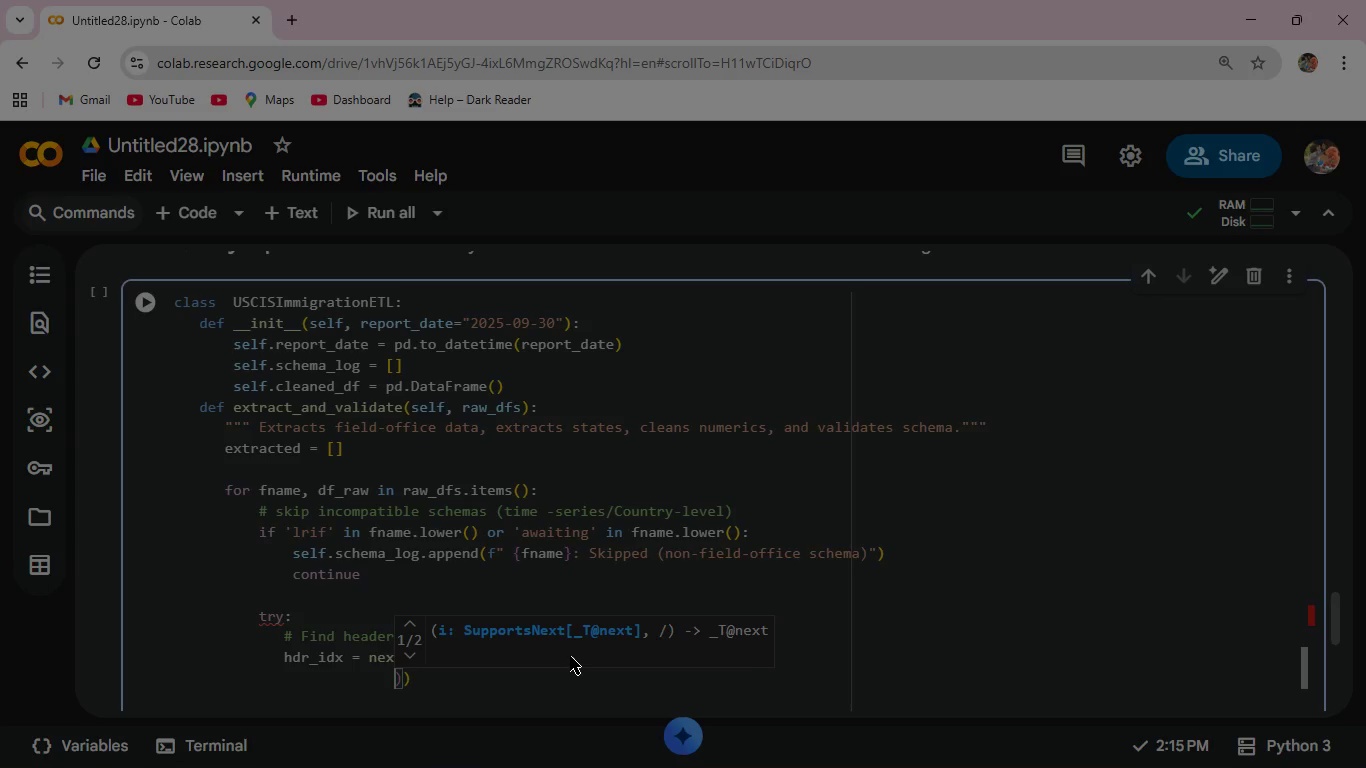 
key(Space)
 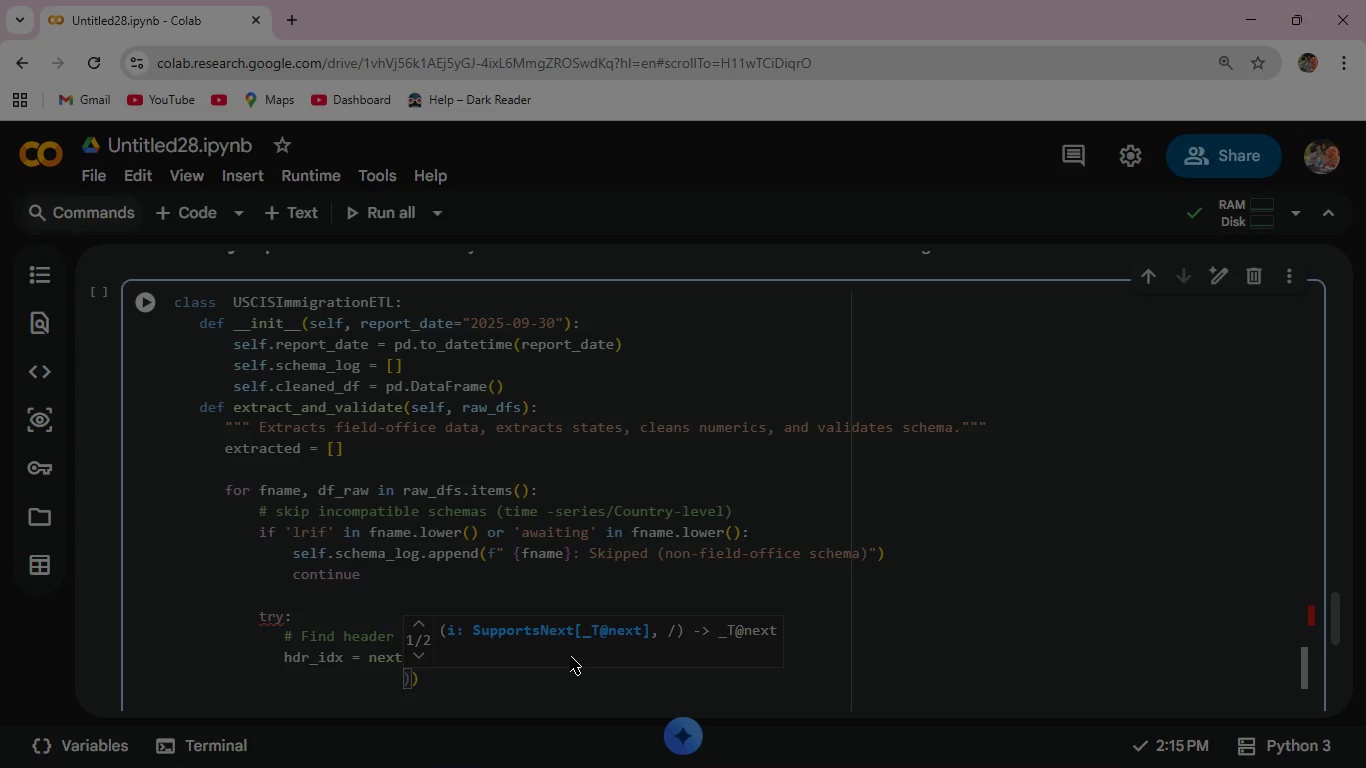 
type( i)
key(Backspace)
type( i any('field office code)
 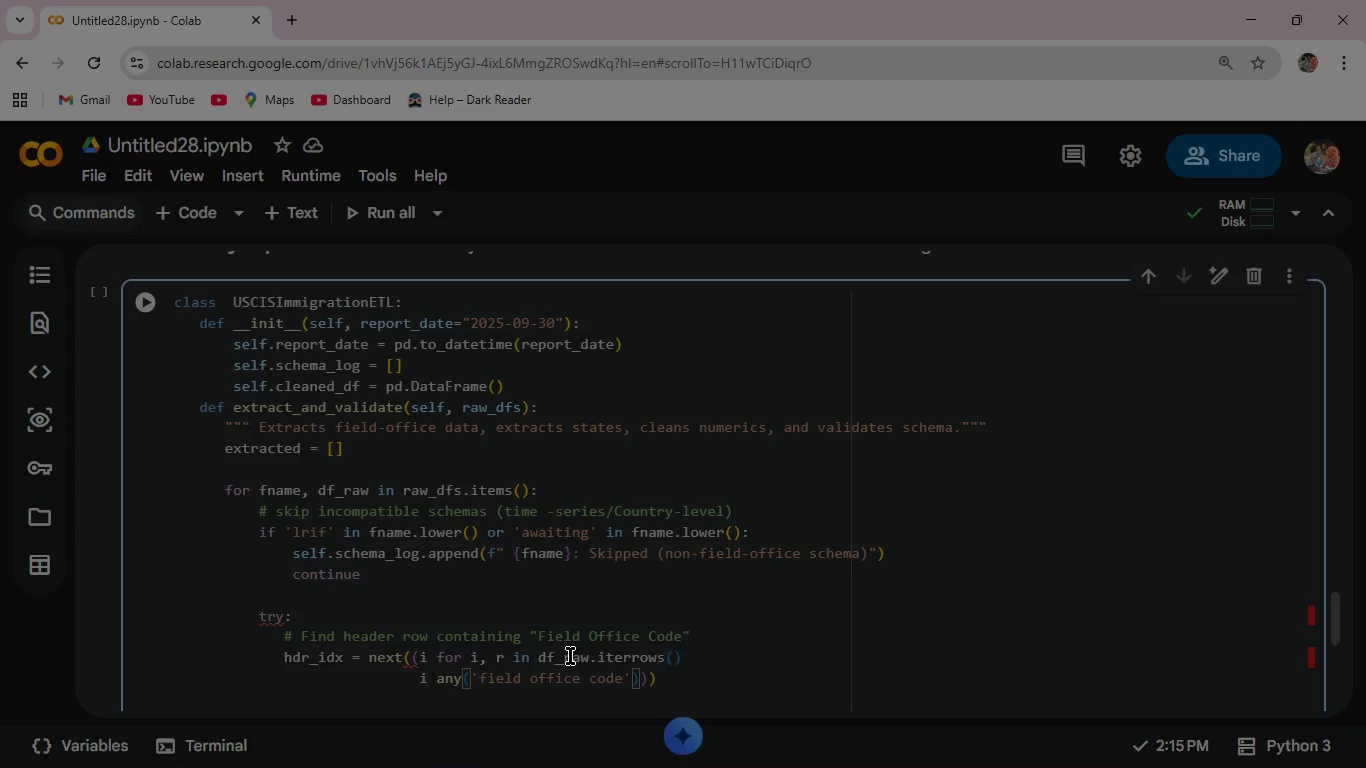 
key(ArrowRight)
 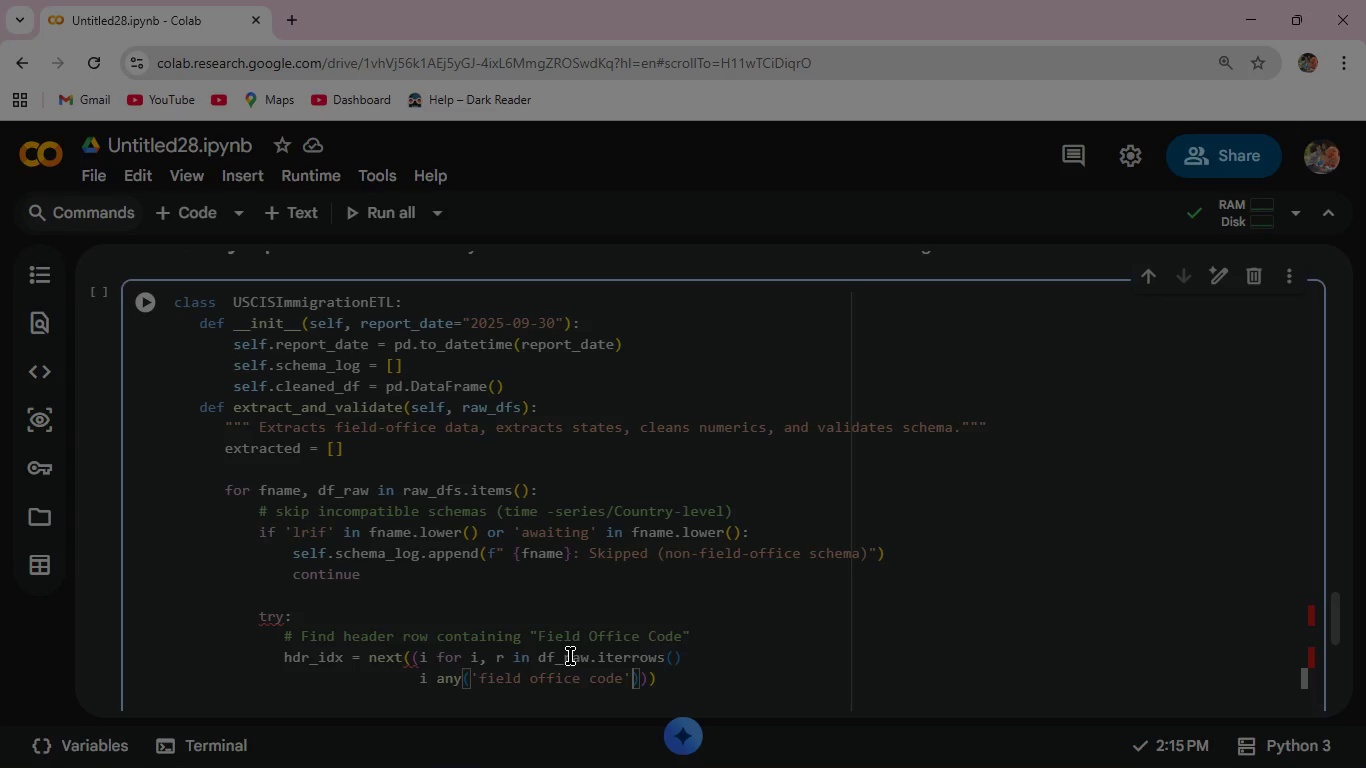 
type( in str(c)
 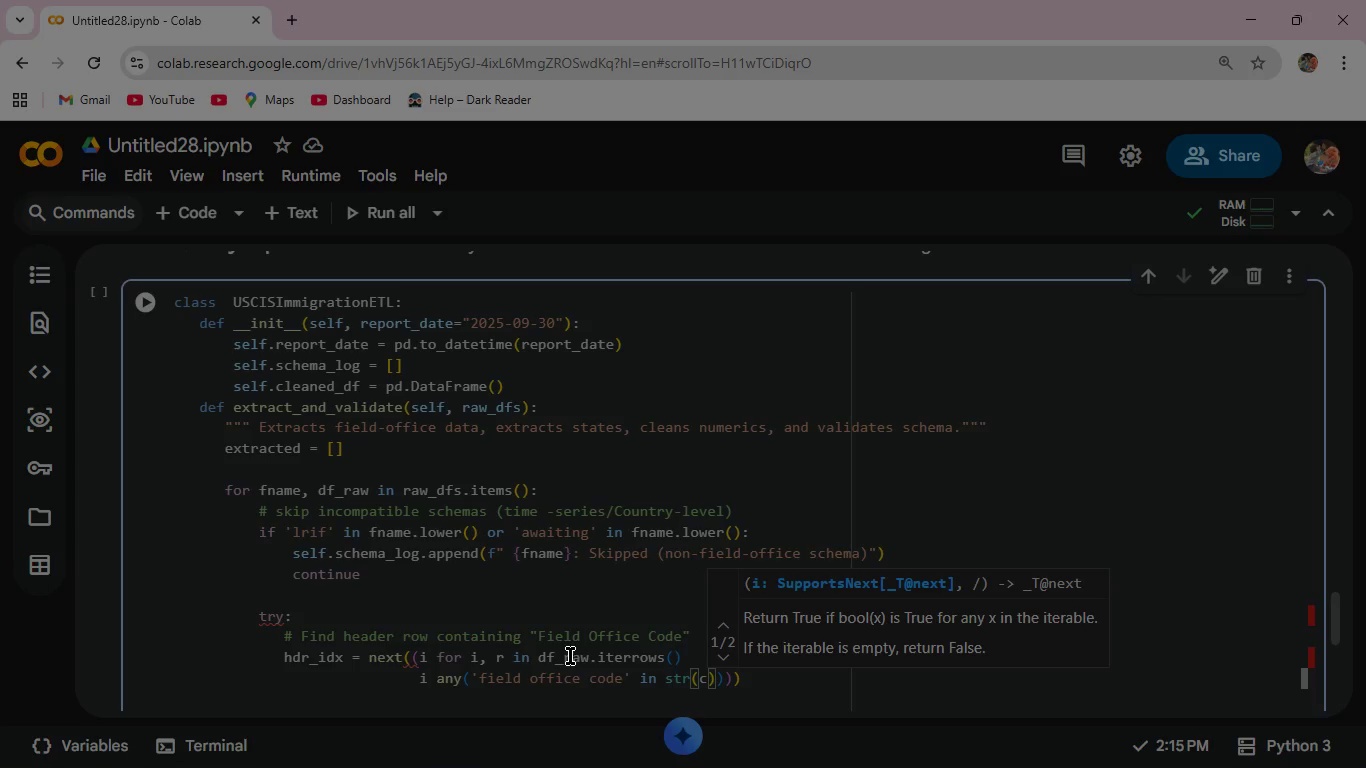 
key(ArrowRight)
 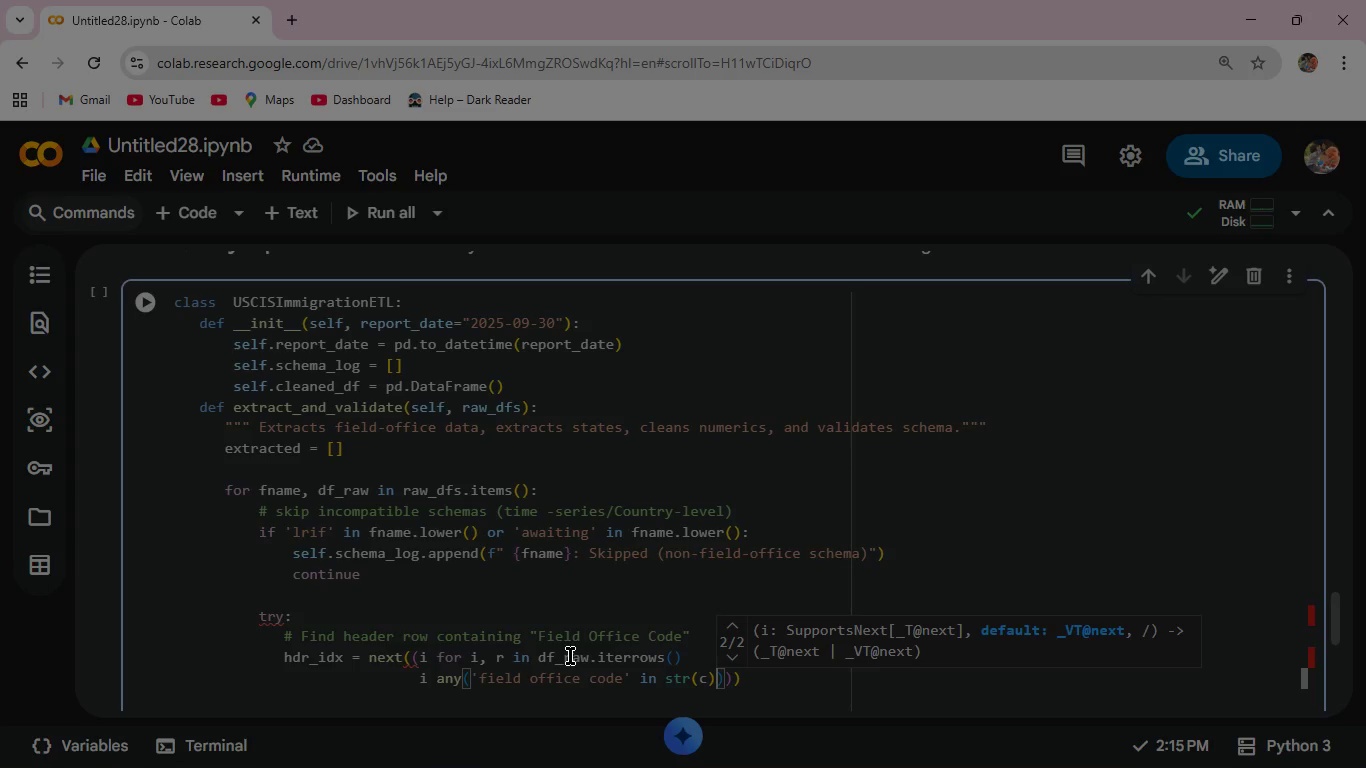 
key(Period)
 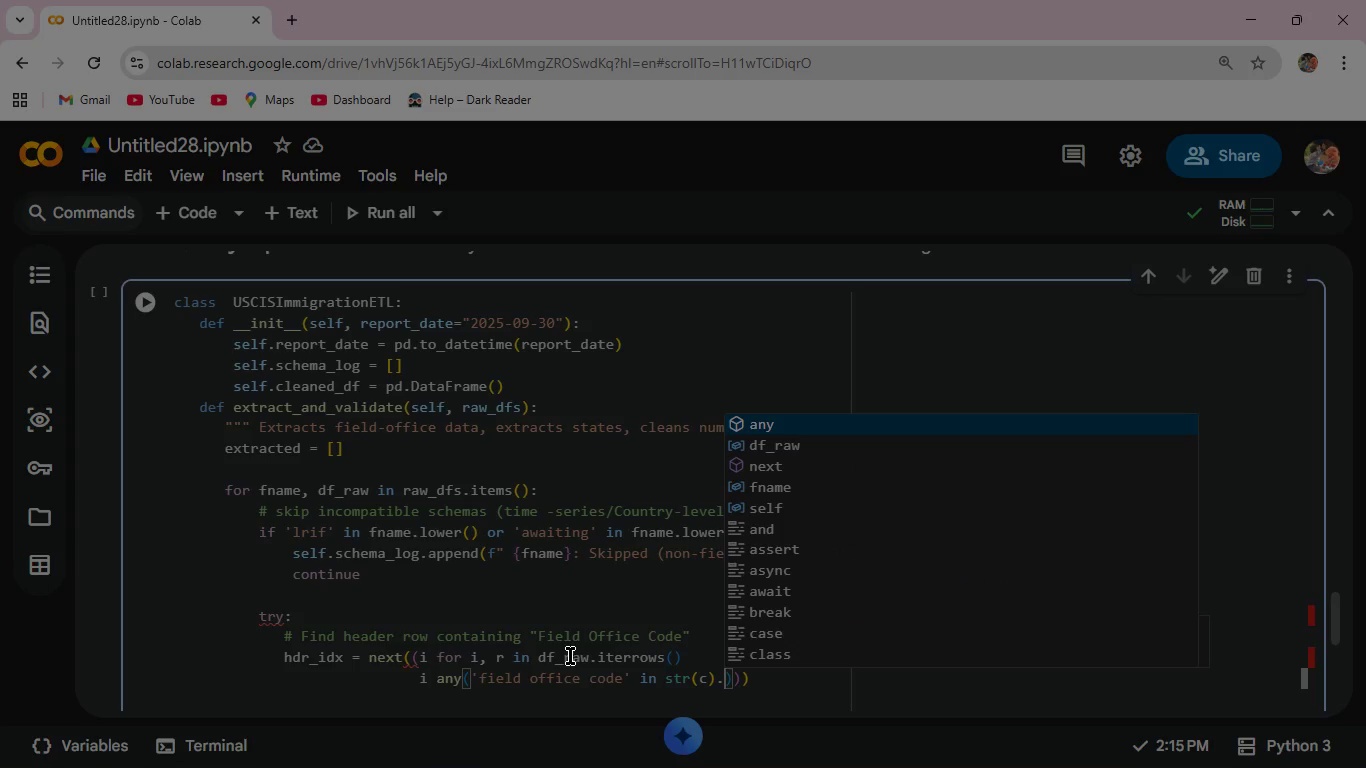 
wait(5.31)
 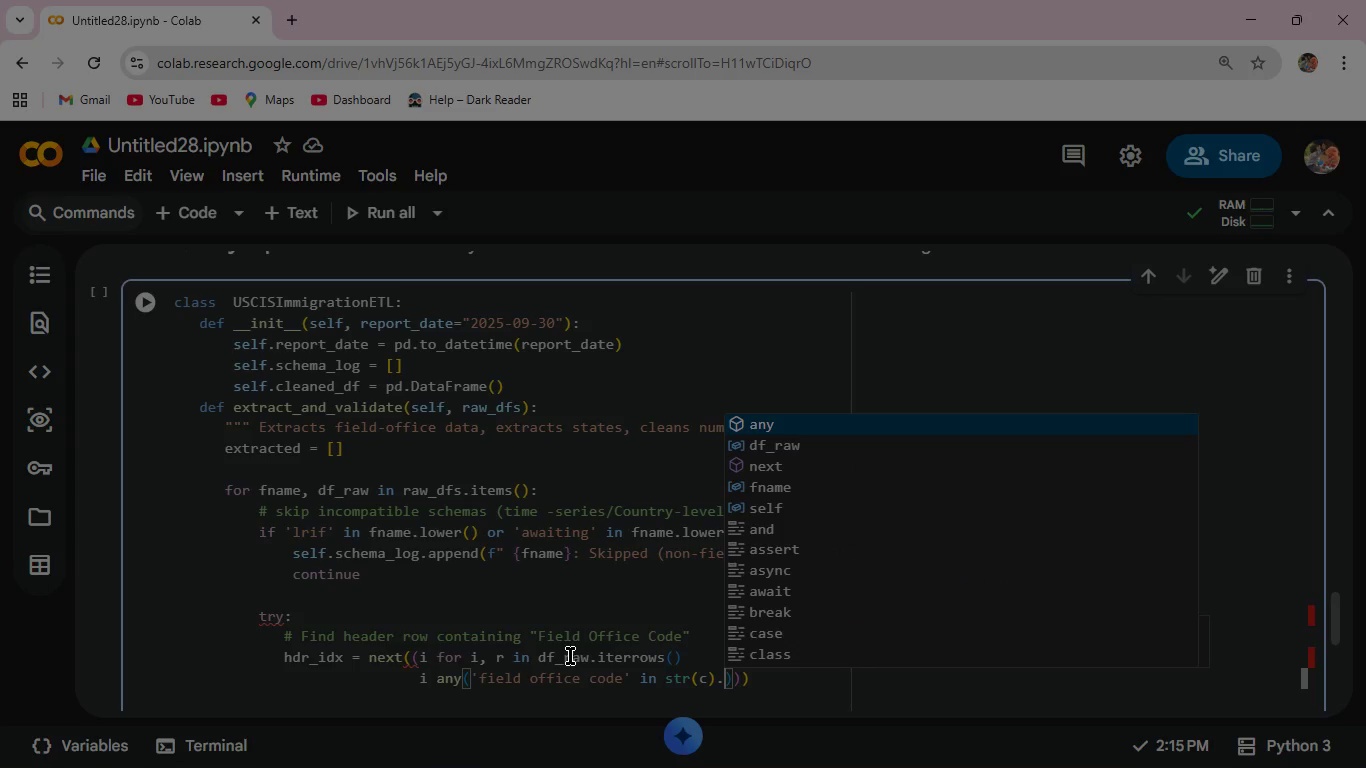 
type(lower()
 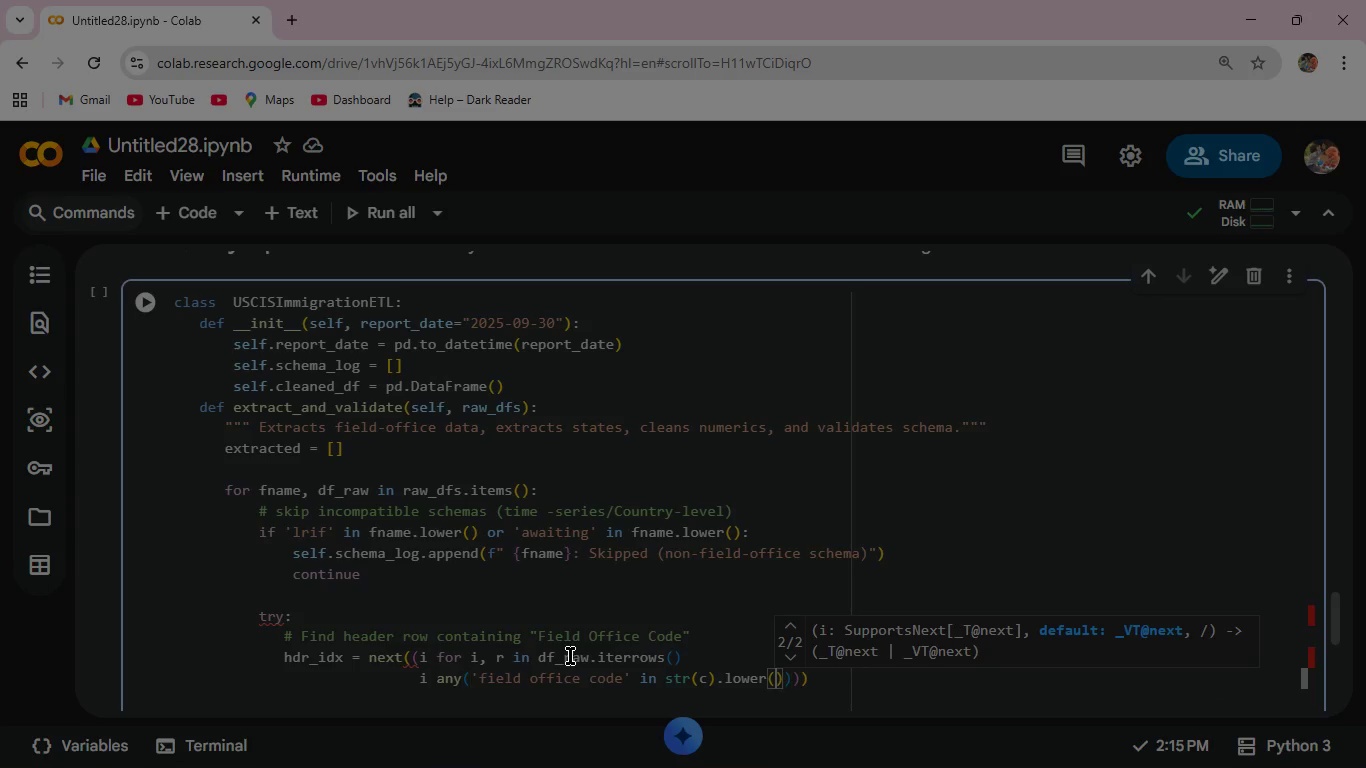 
key(ArrowRight)
 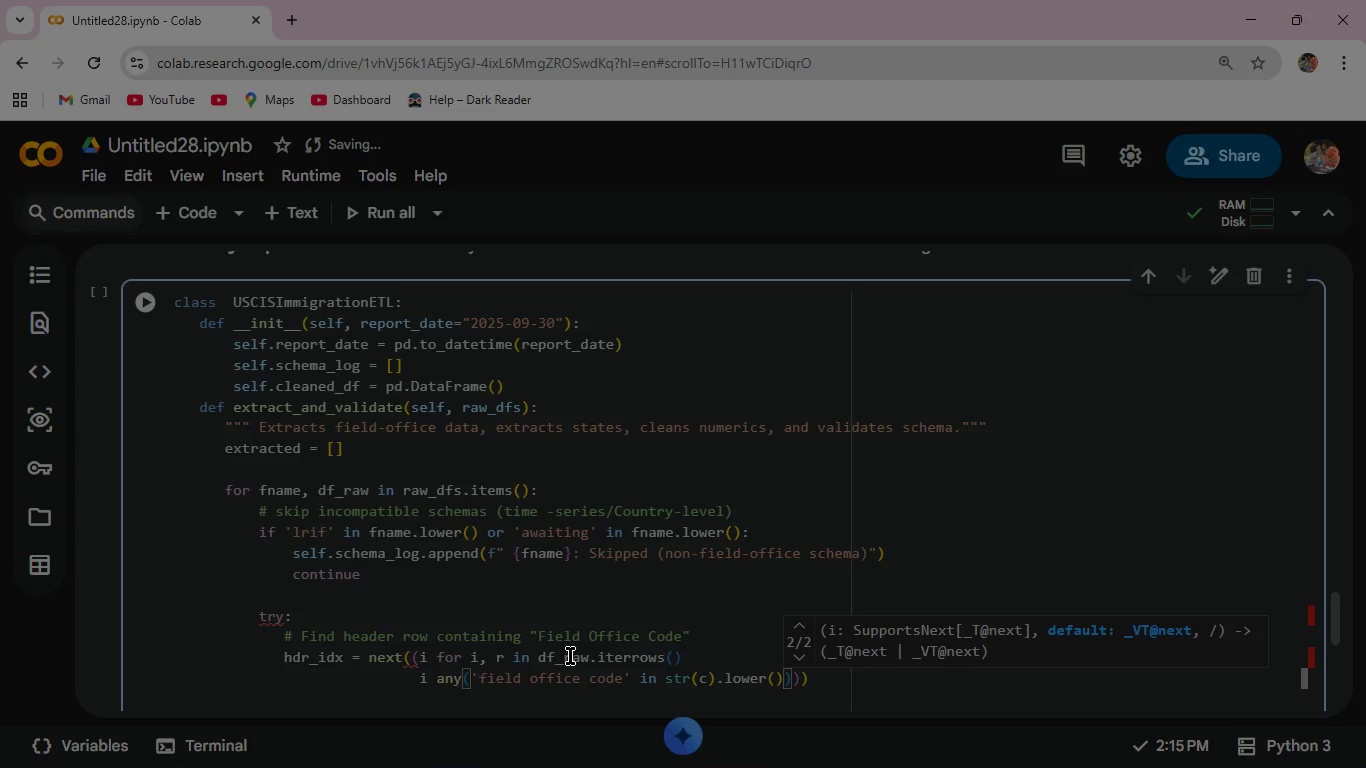 
type( for c in r if pd.notna)
 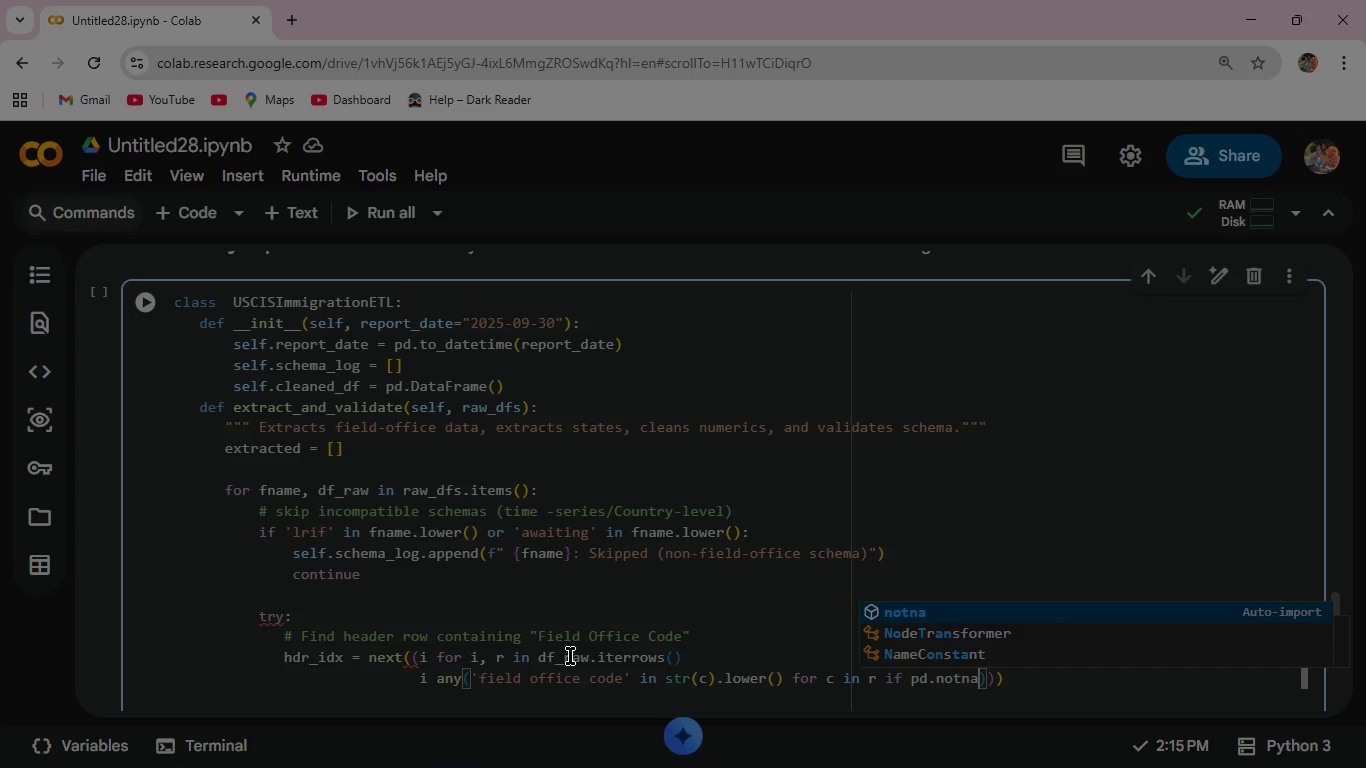 
key(Enter)
 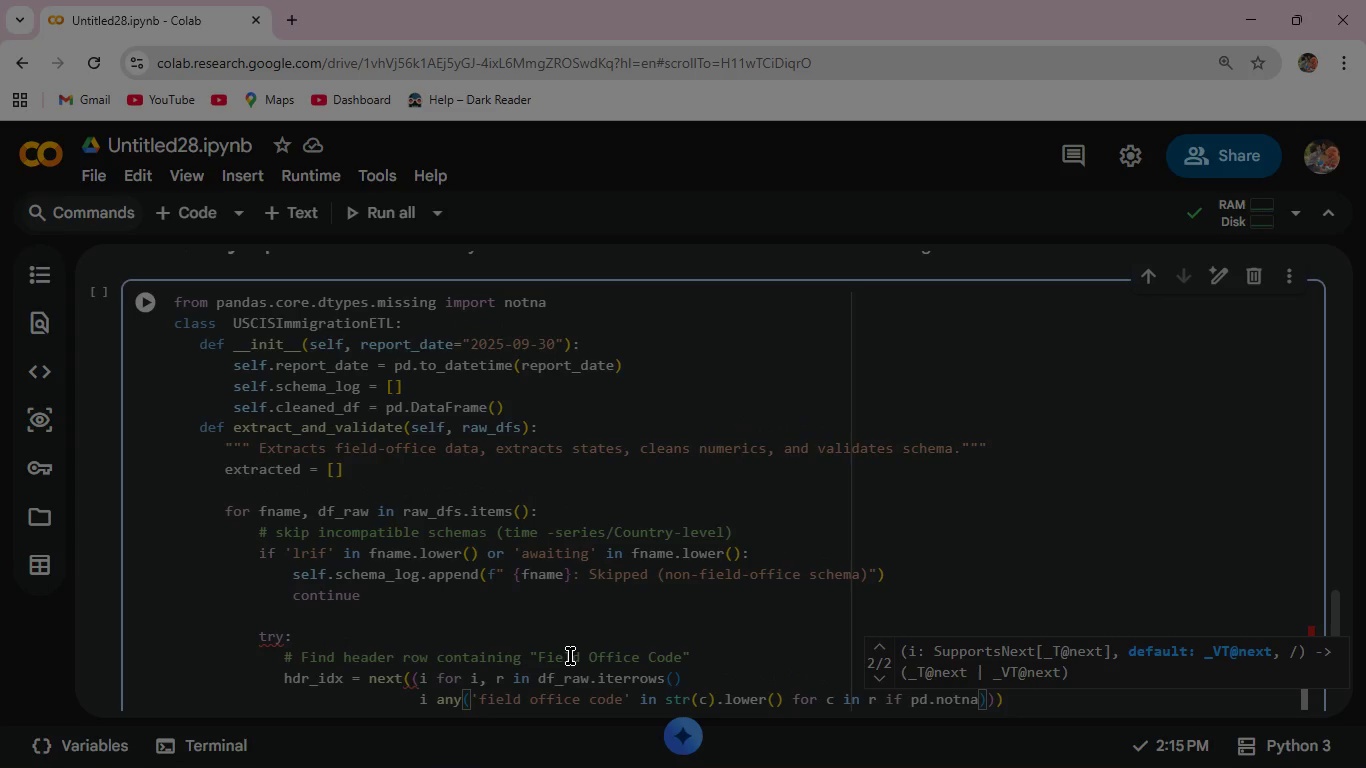 
type((c)
 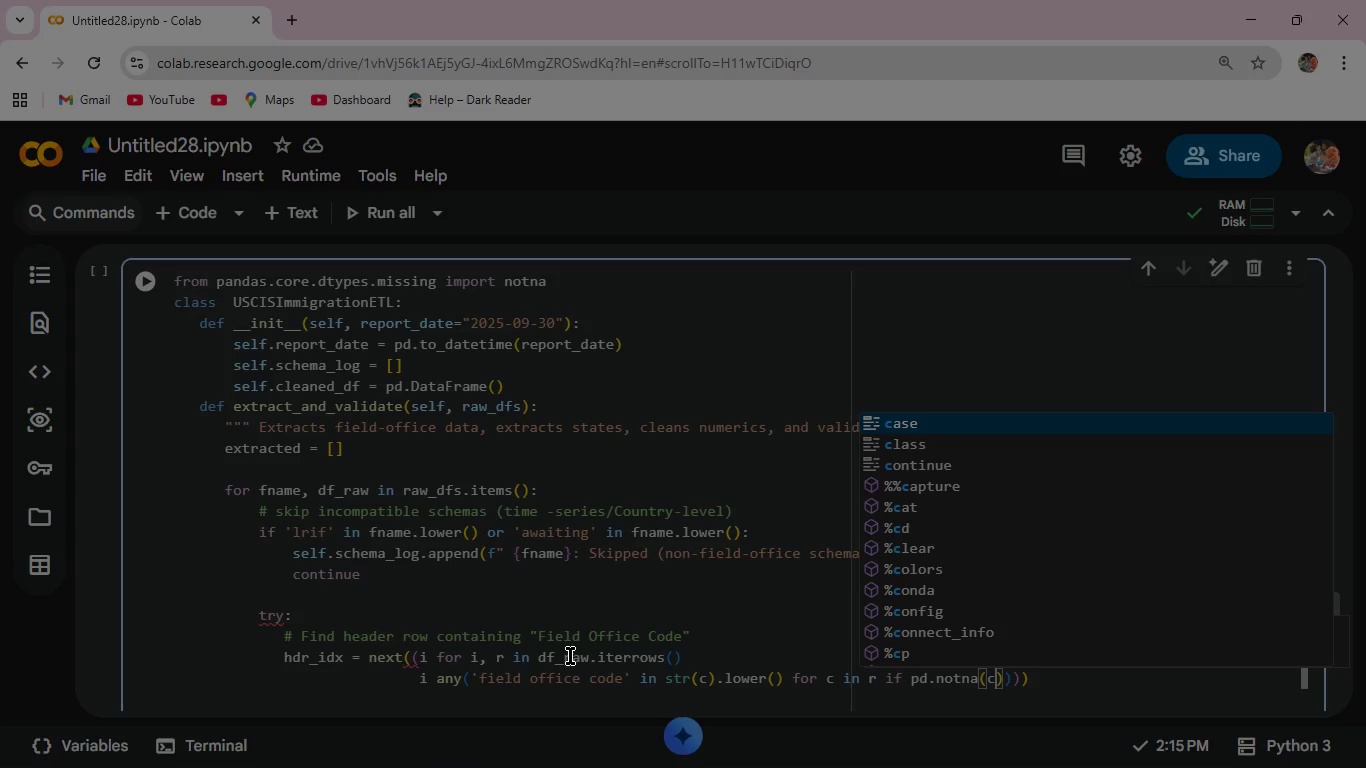 
key(ArrowRight)
 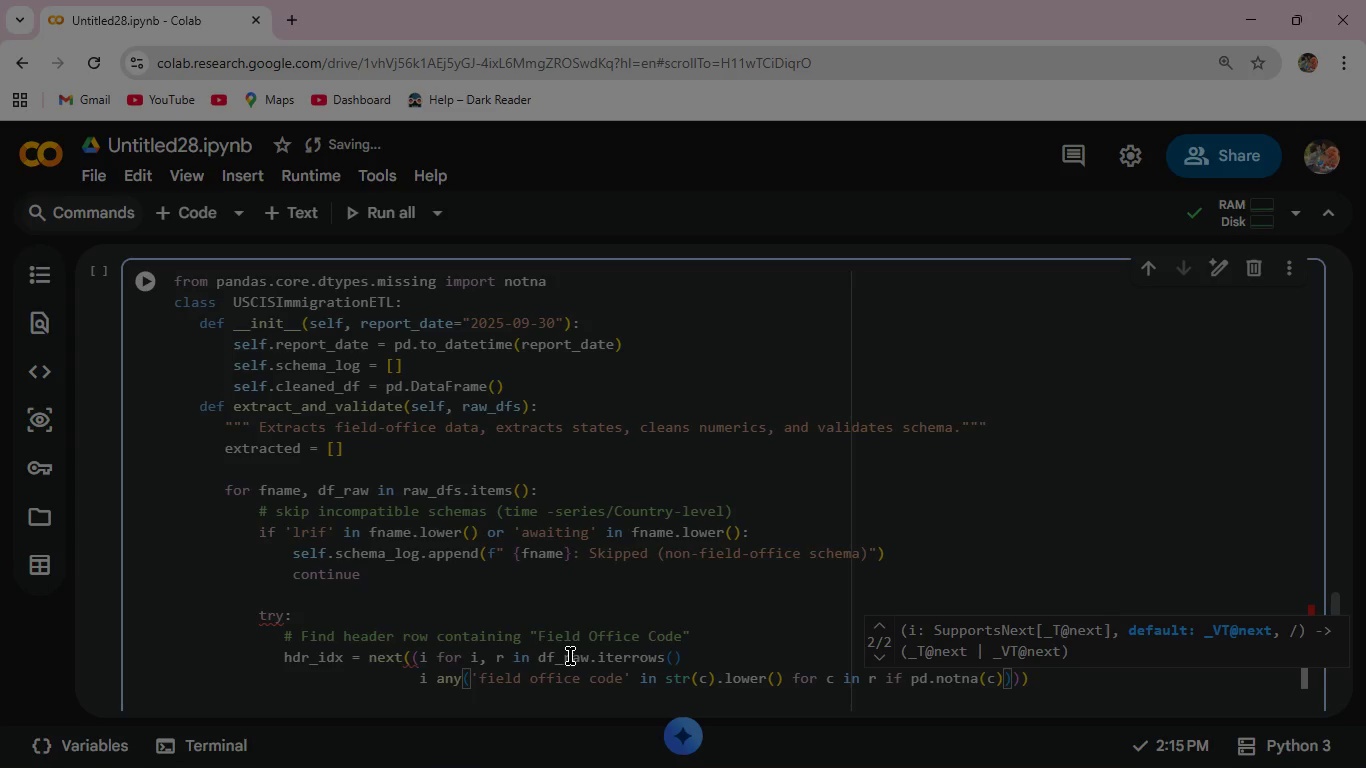 
key(ArrowRight)
 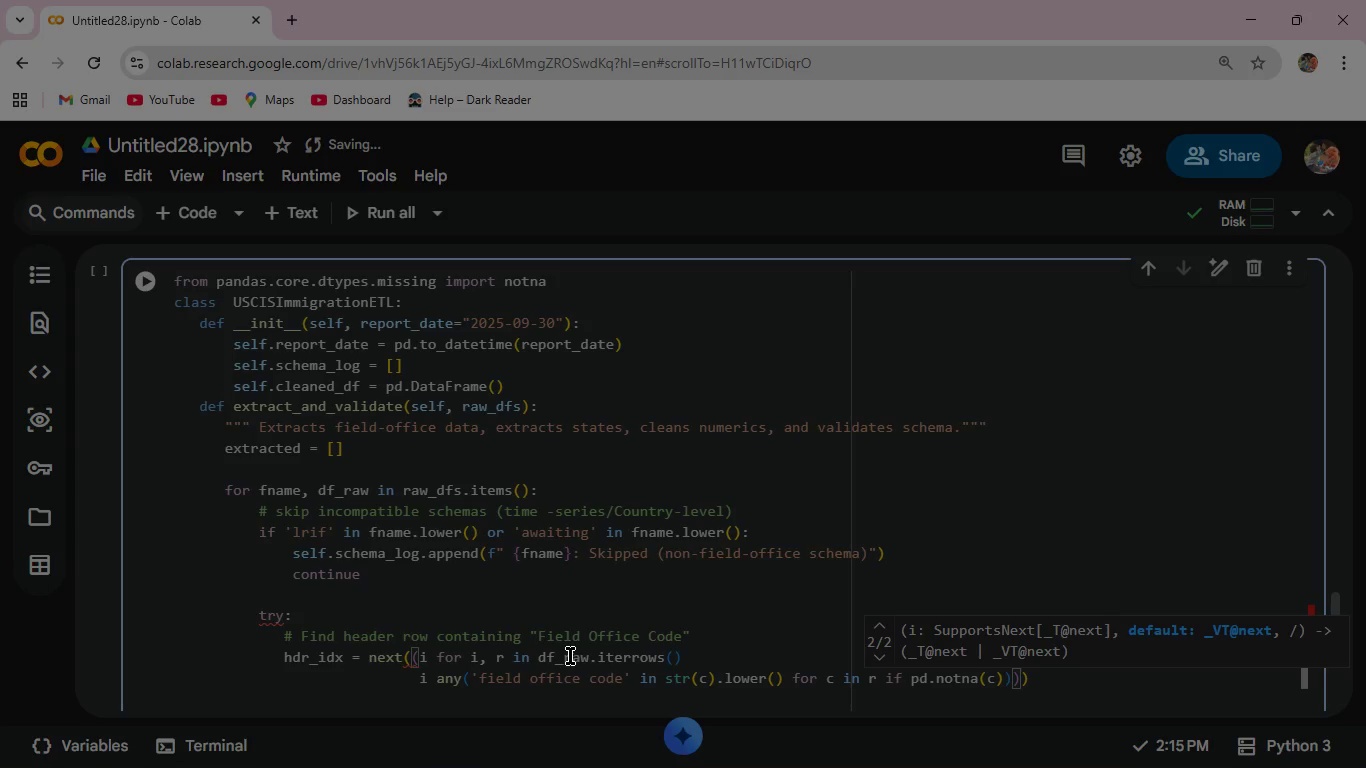 
key(ArrowRight)
 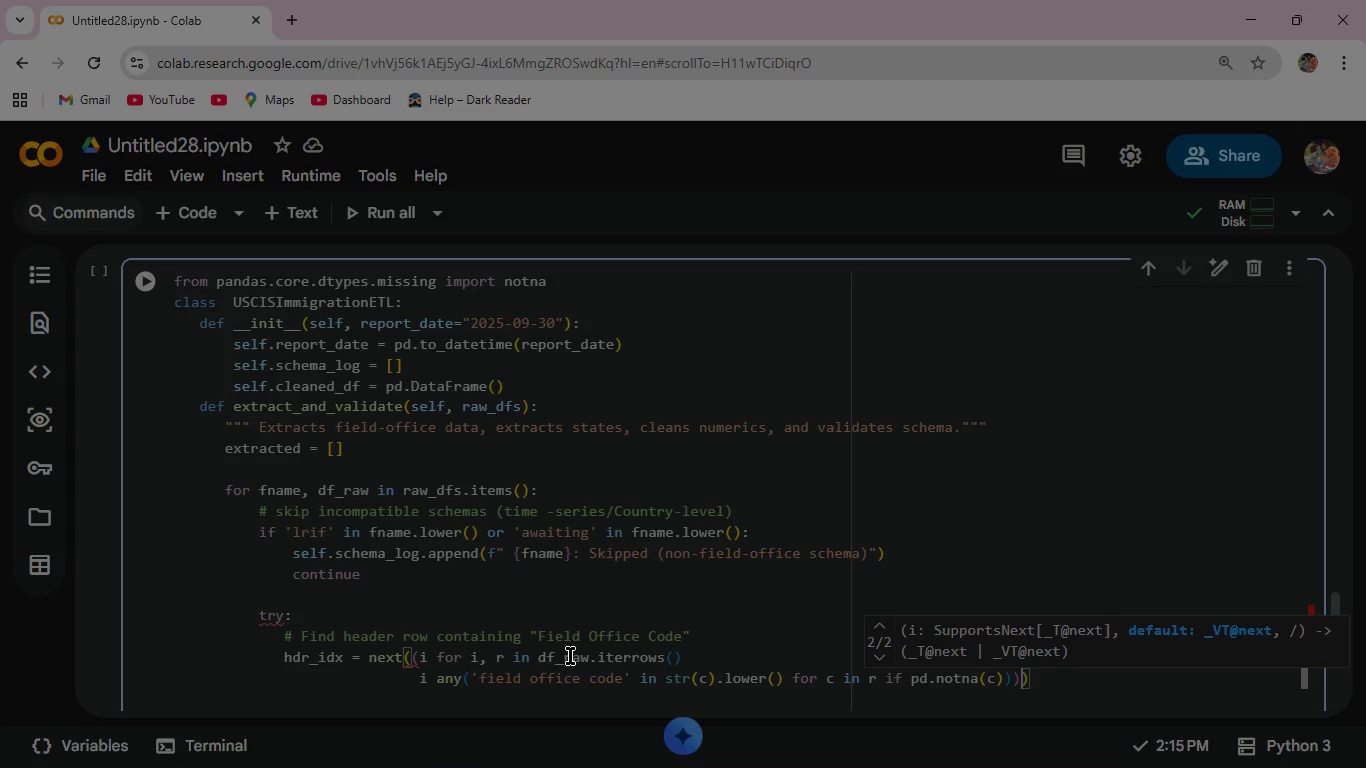 
type(, None)
 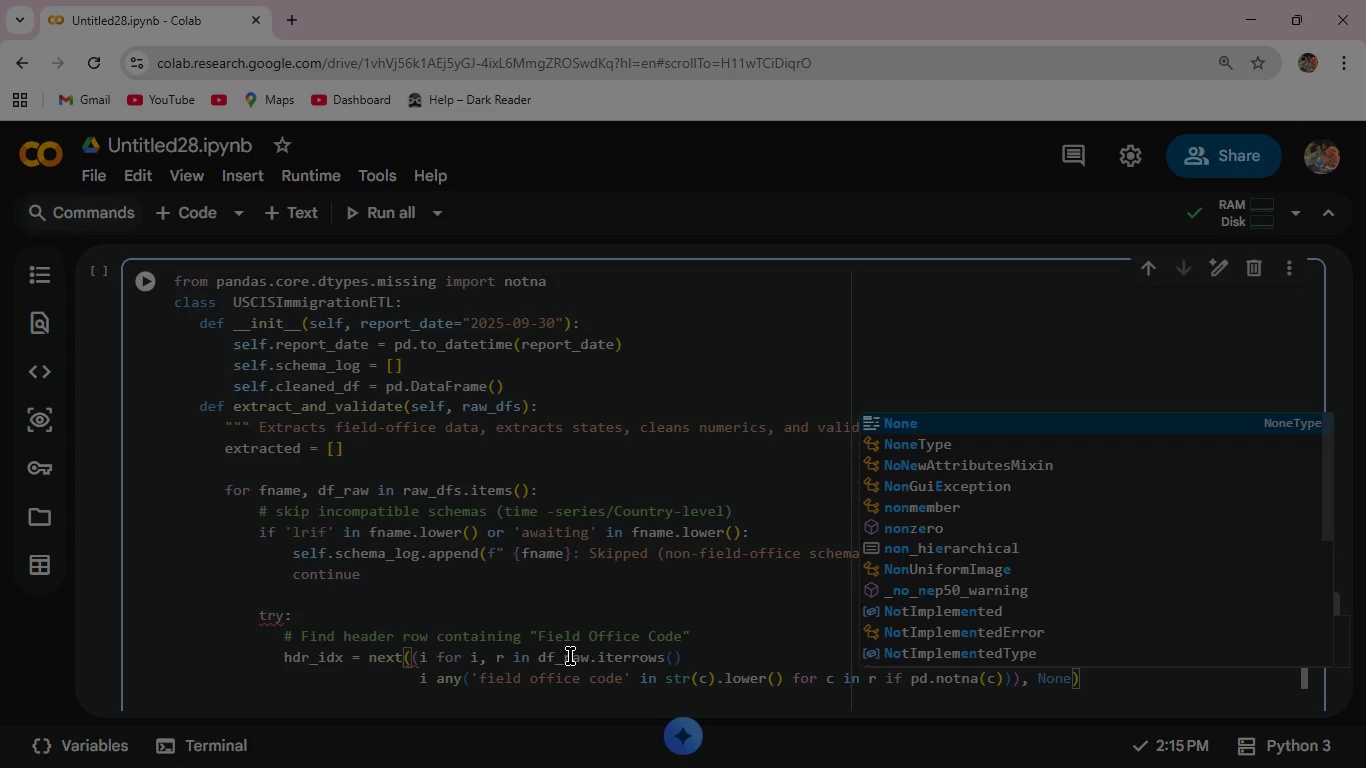 
wait(6.41)
 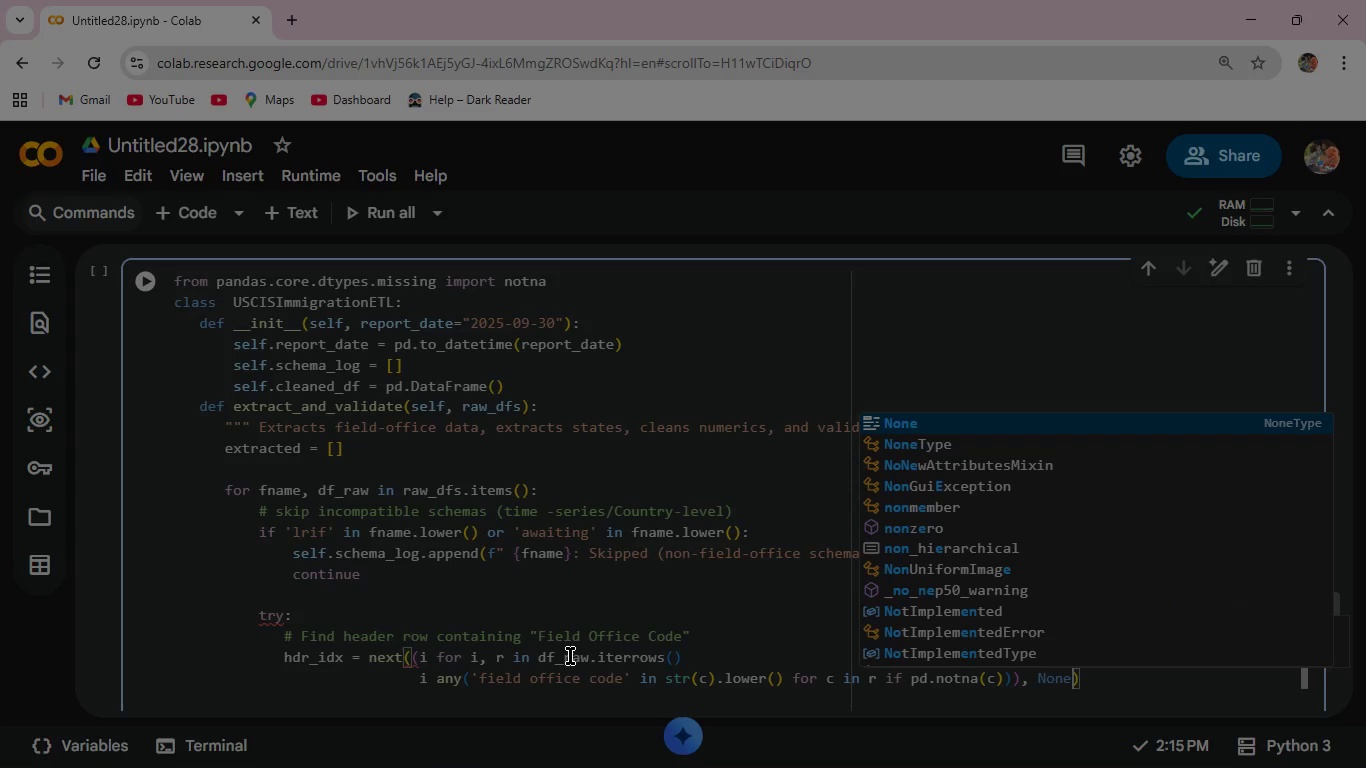 
left_click([146, 277])
 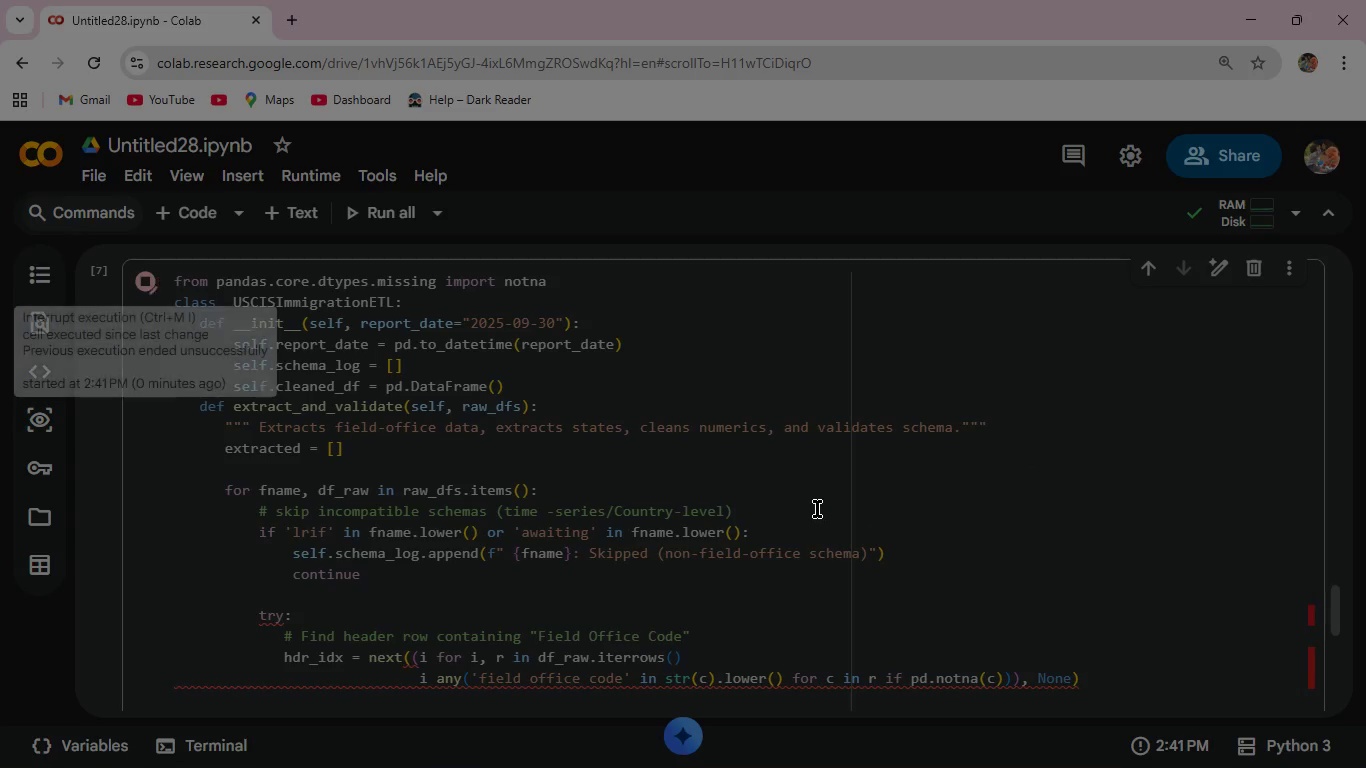 
scroll: coordinate [817, 509], scroll_direction: down, amount: 2.0
 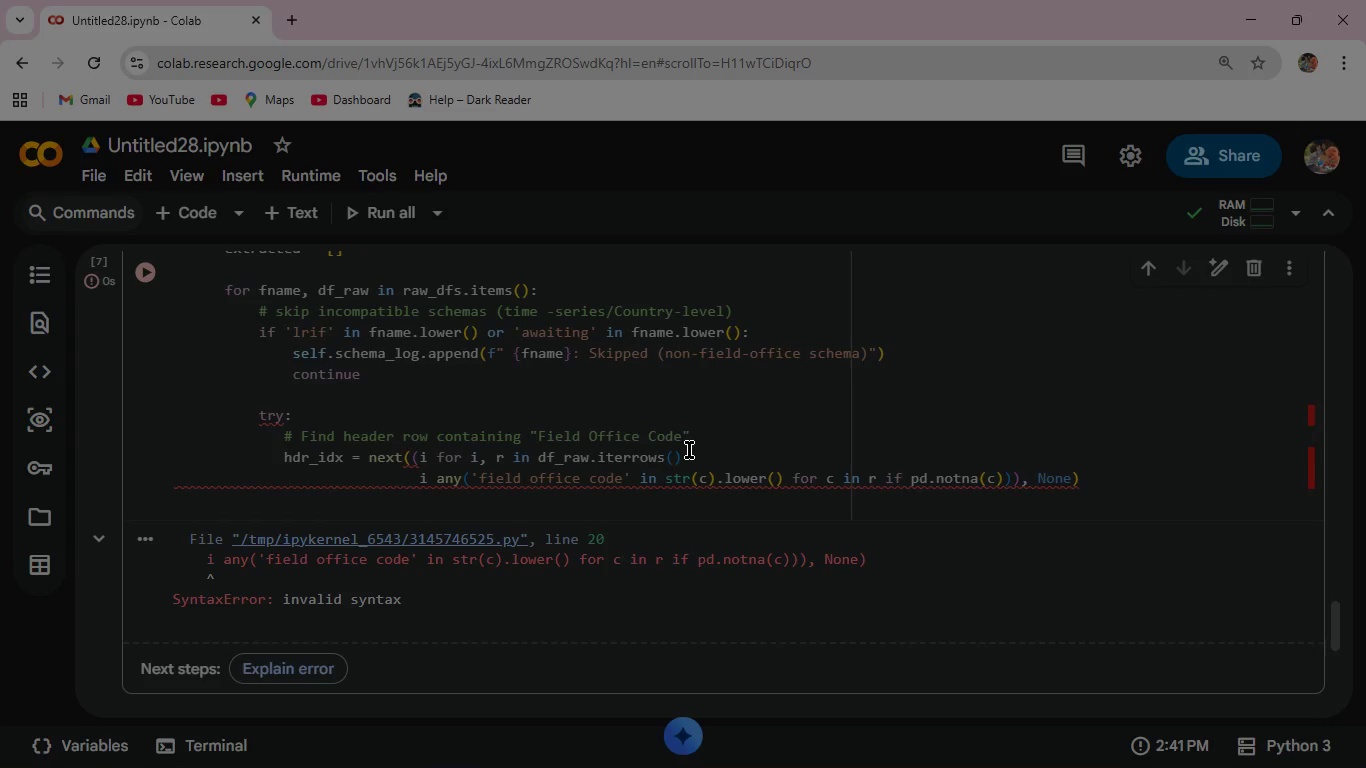 
wait(16.06)
 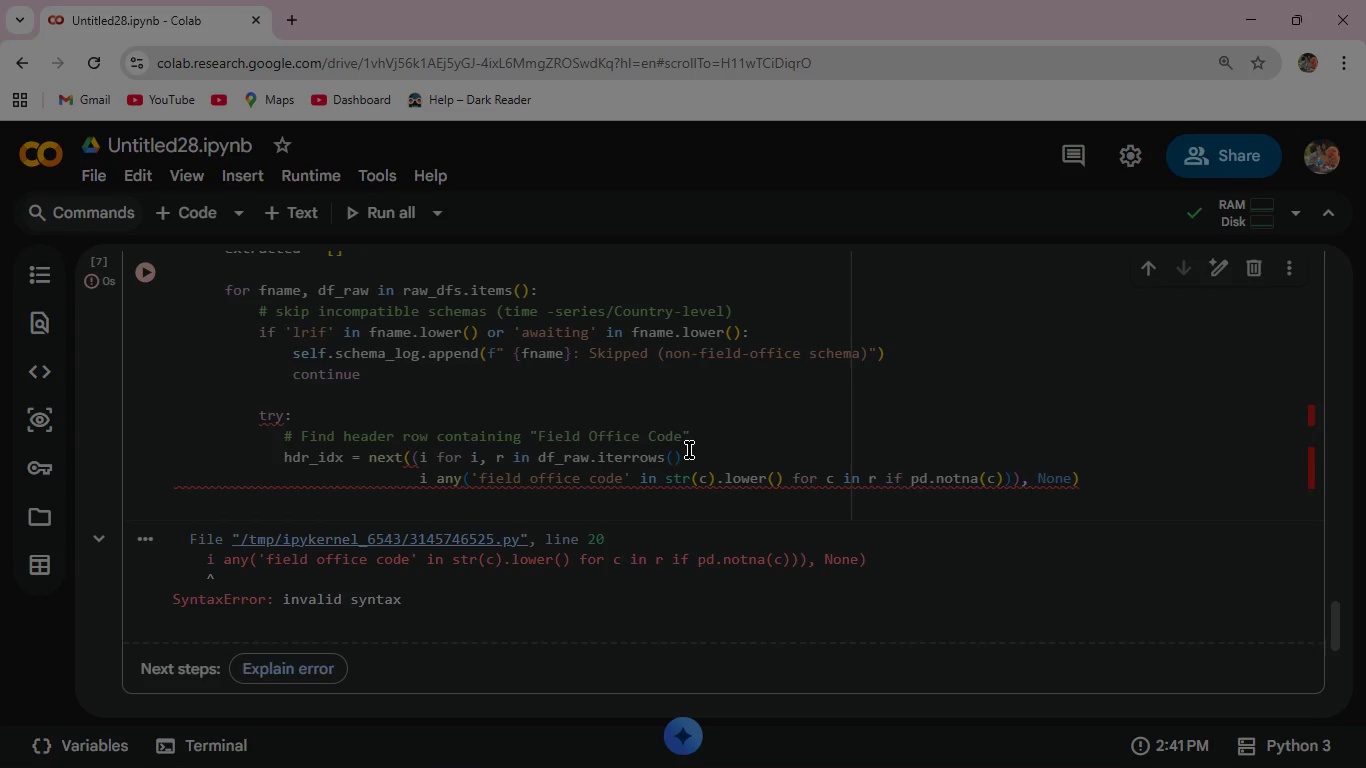 
left_click([428, 479])
 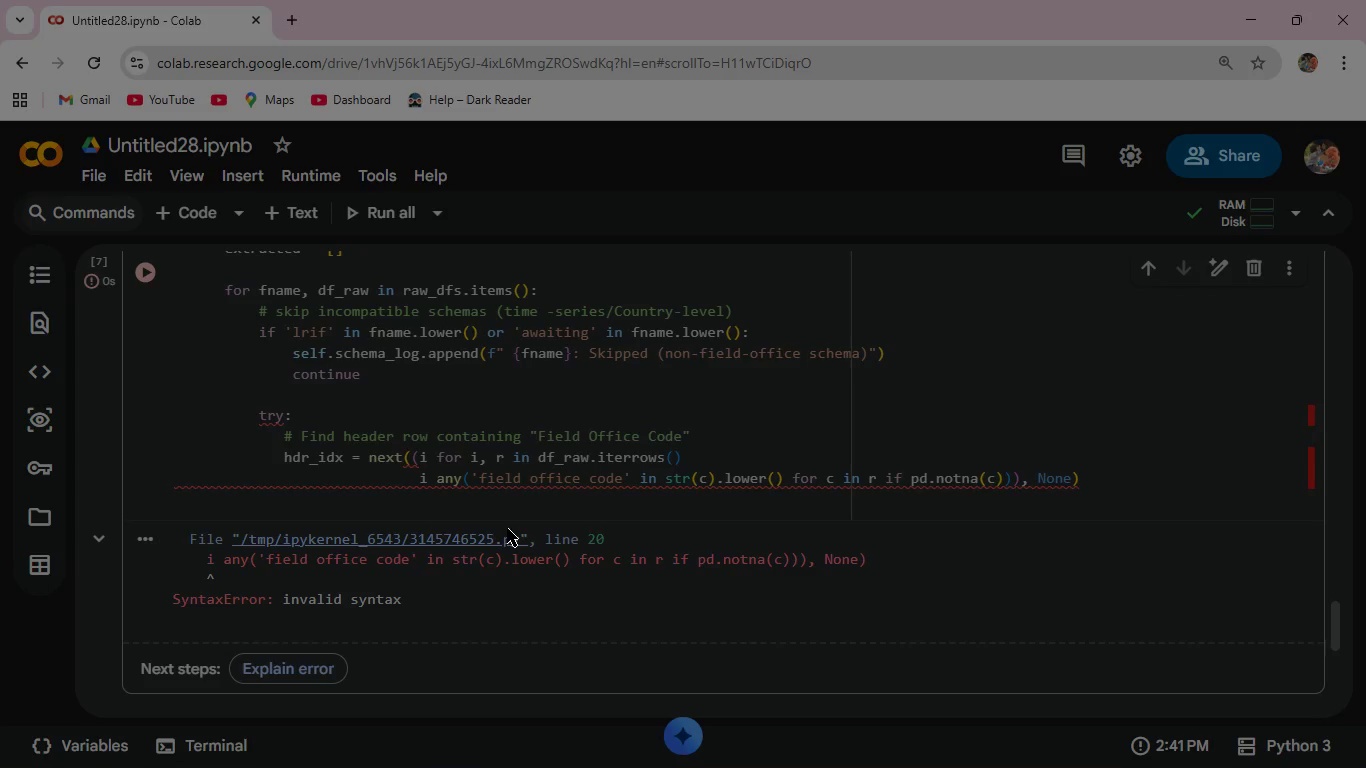 
left_click([427, 472])
 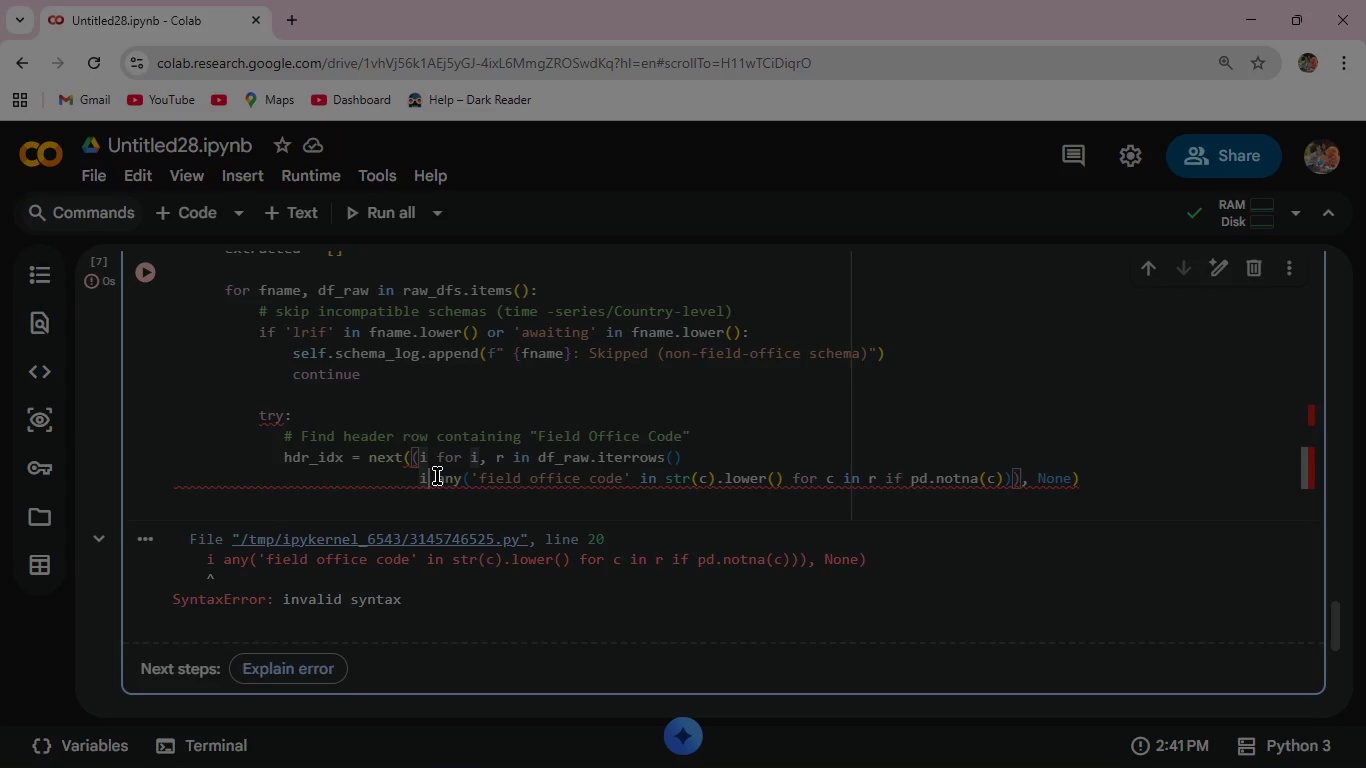 
key(F)
 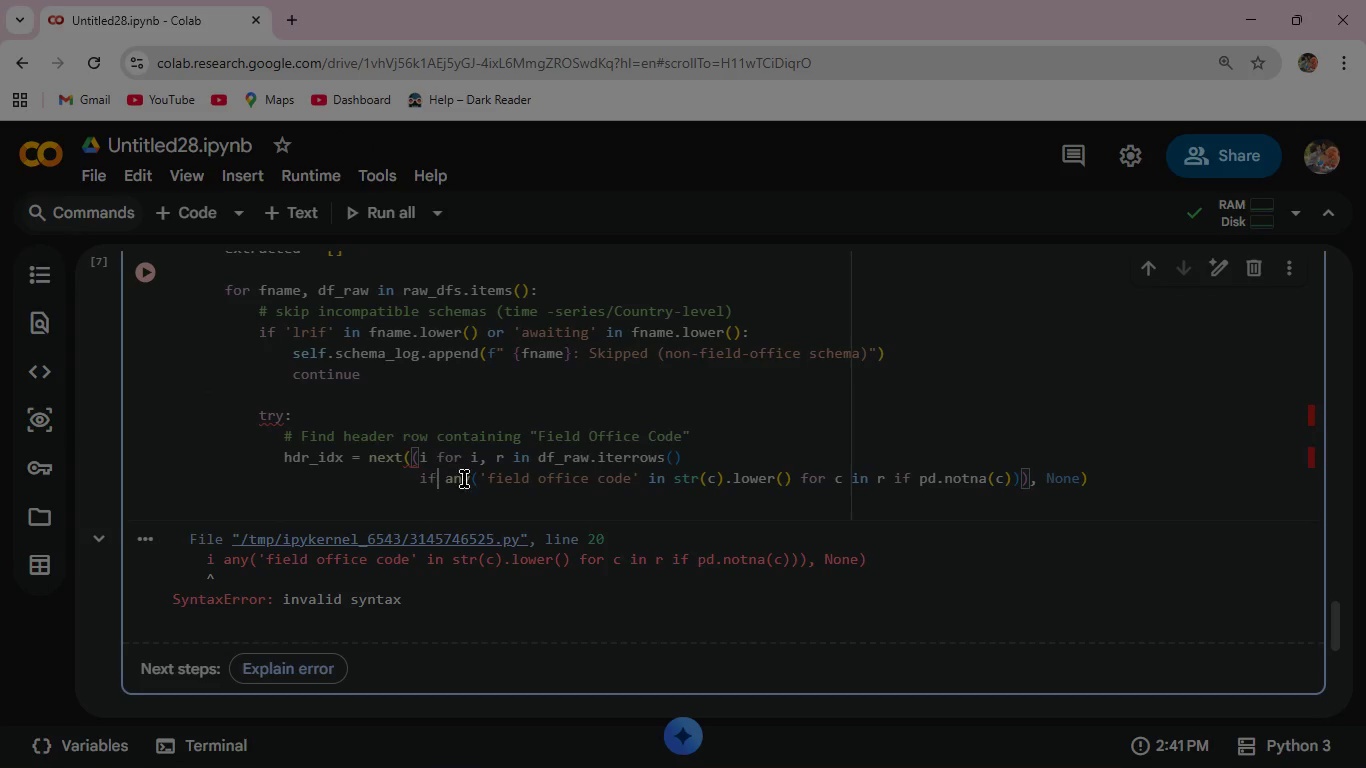 
mouse_move([494, 510])
 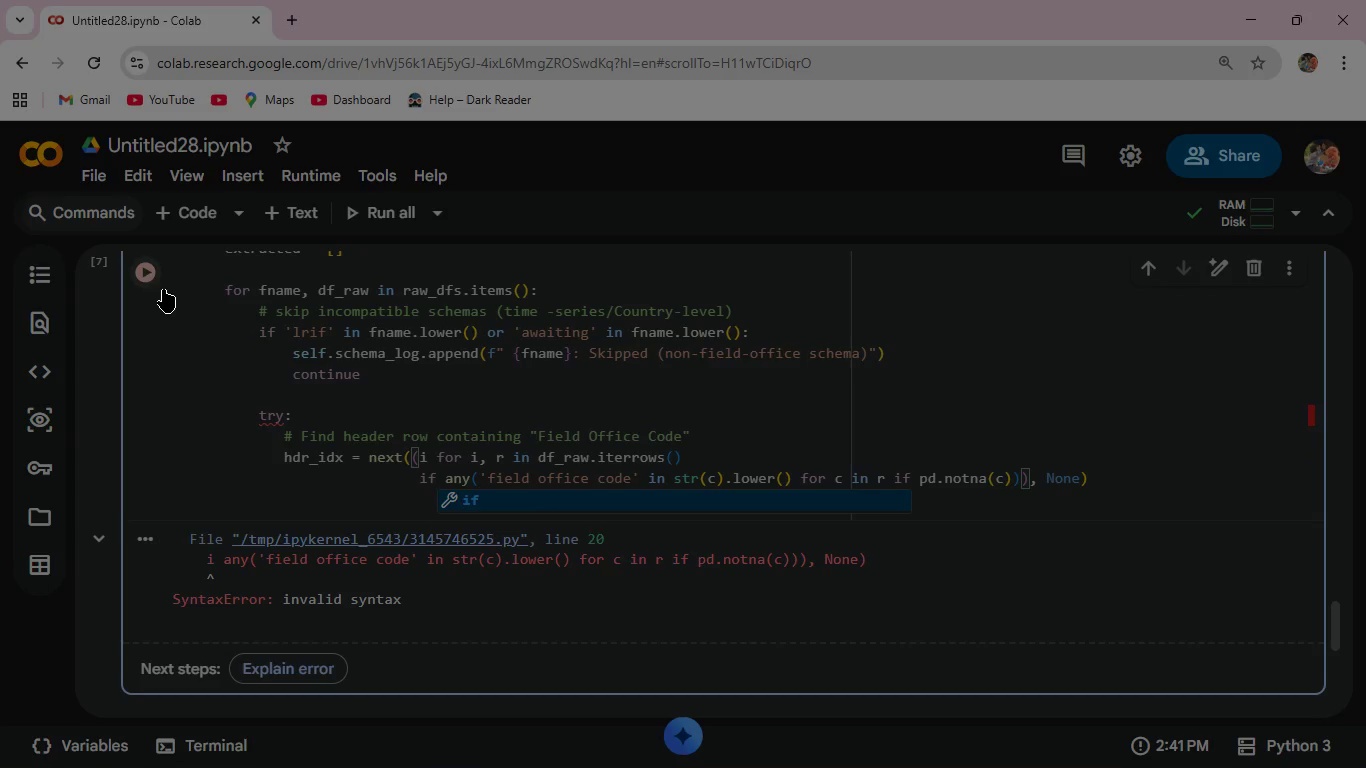 
left_click([150, 271])
 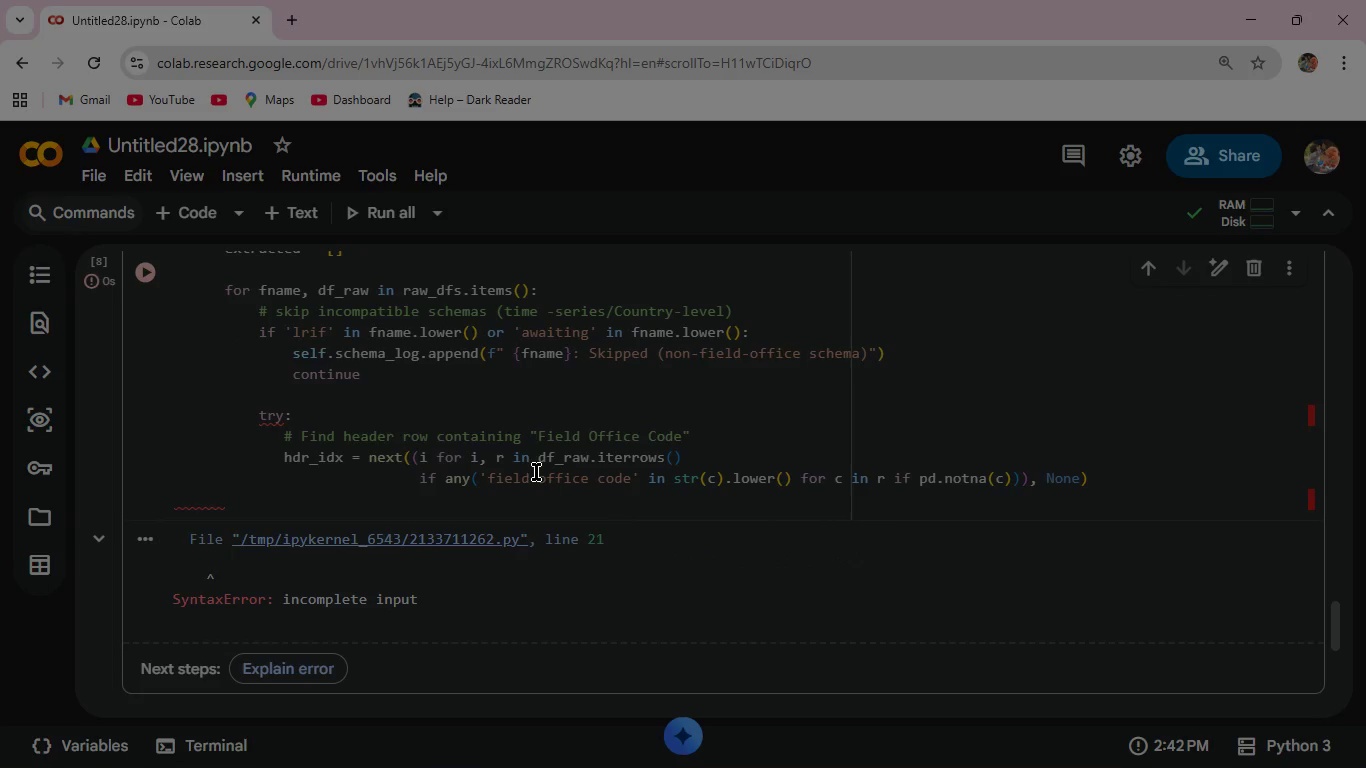 
wait(6.06)
 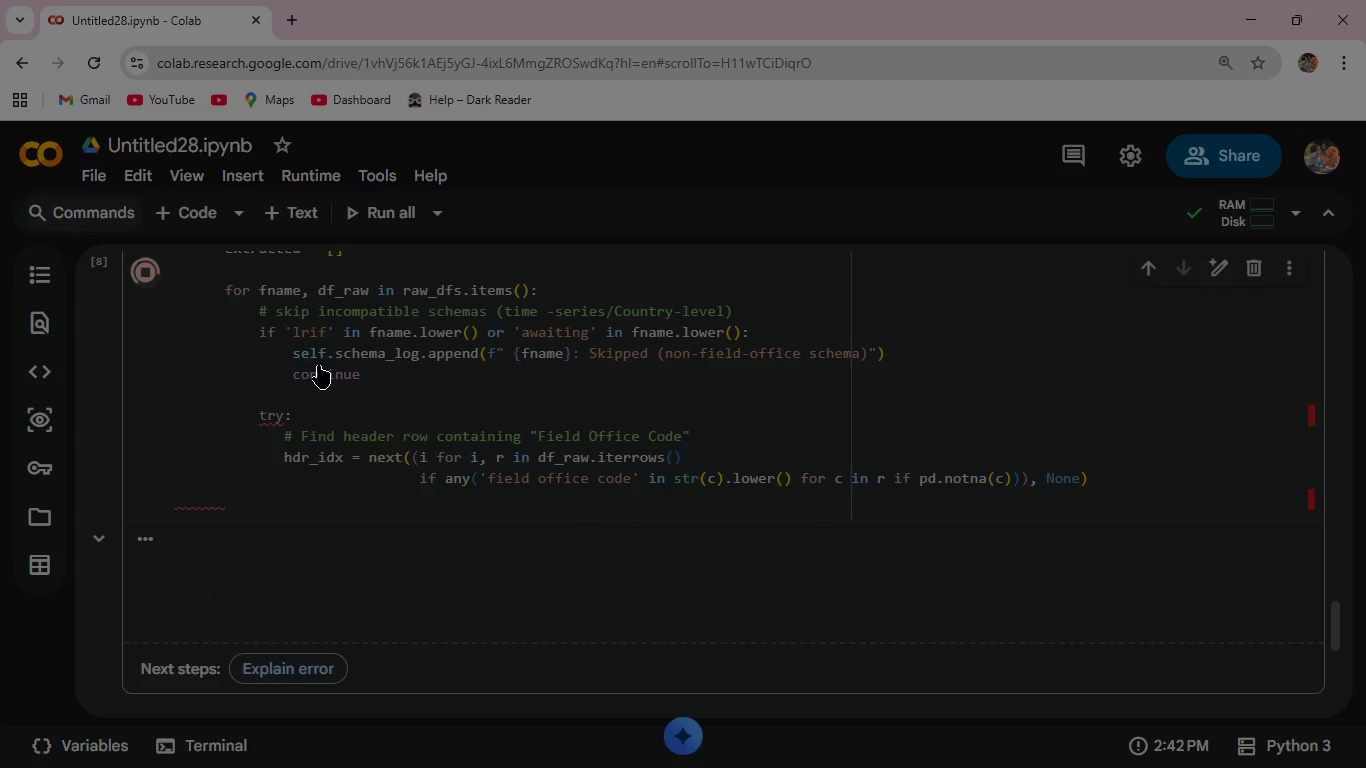 
left_click([1112, 475])
 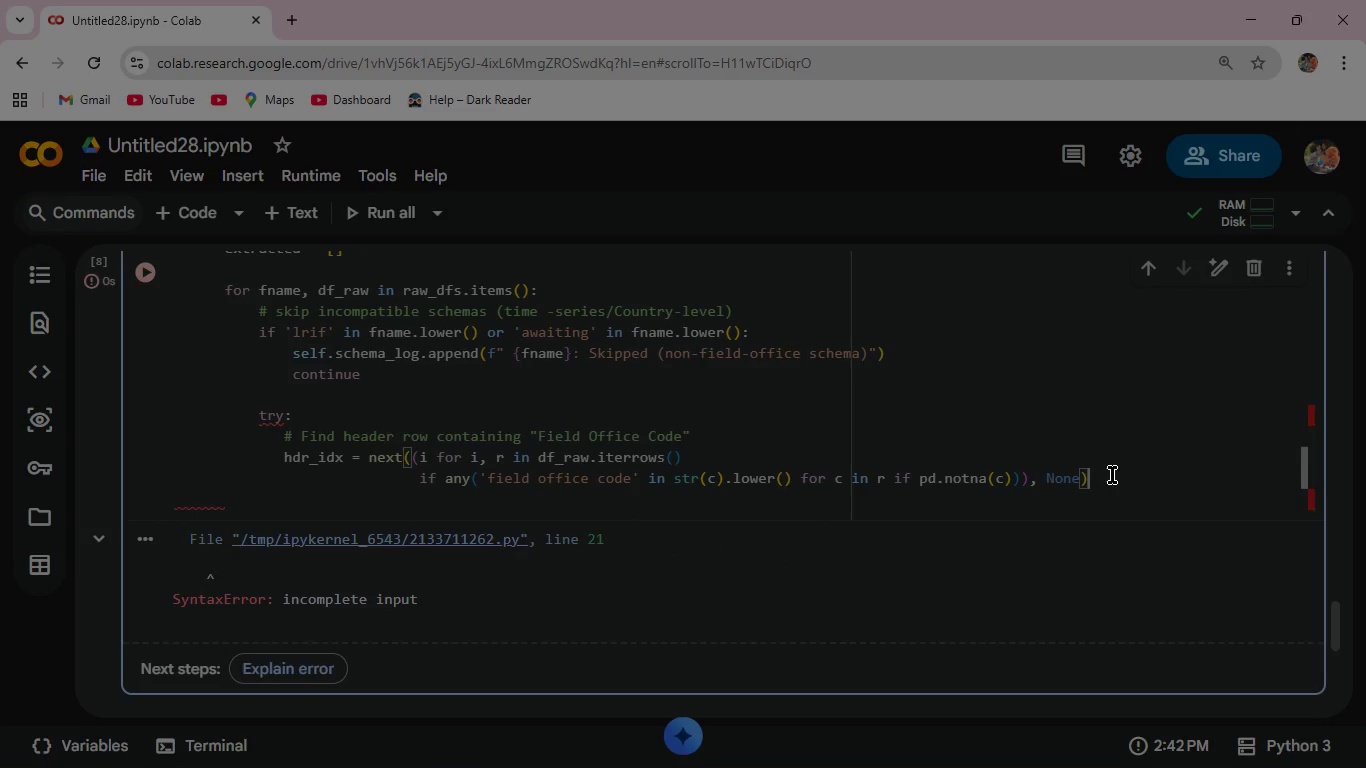 
left_click([1112, 475])
 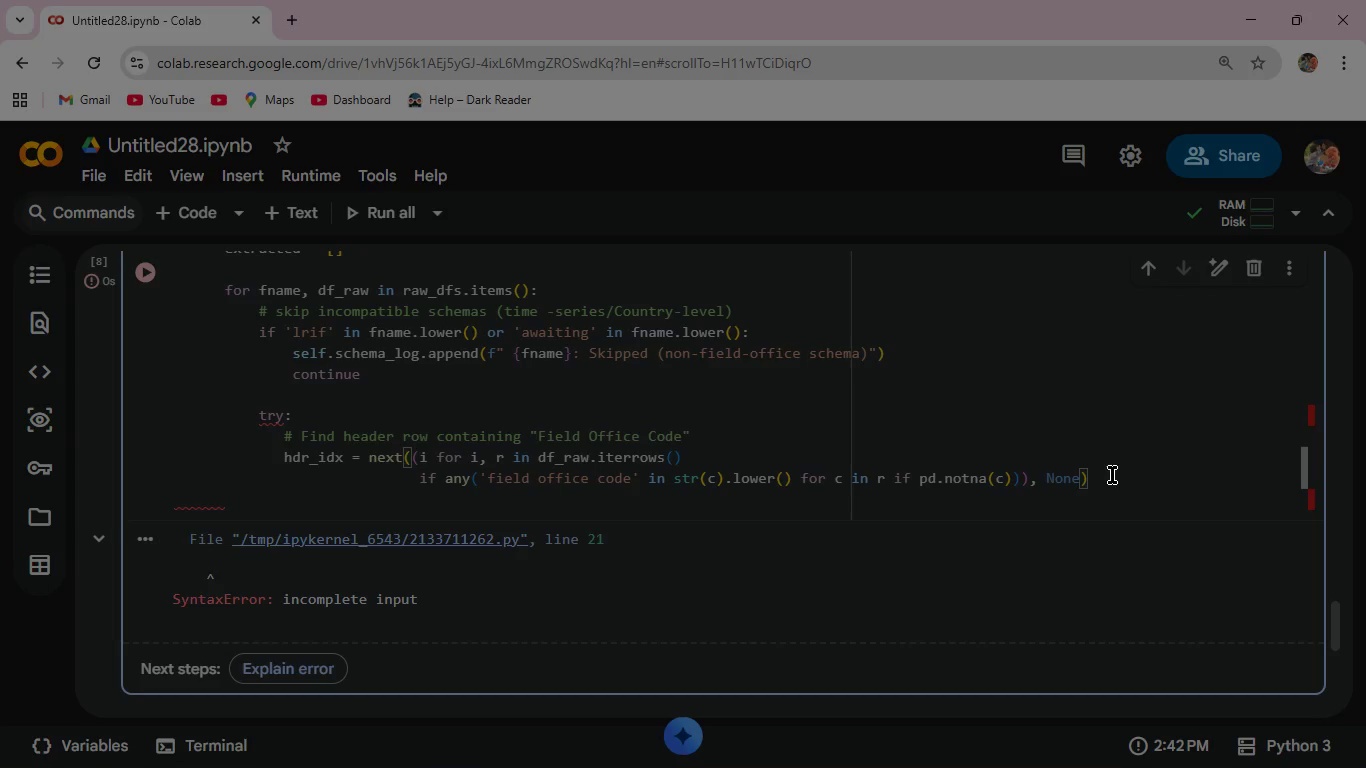 
wait(9.89)
 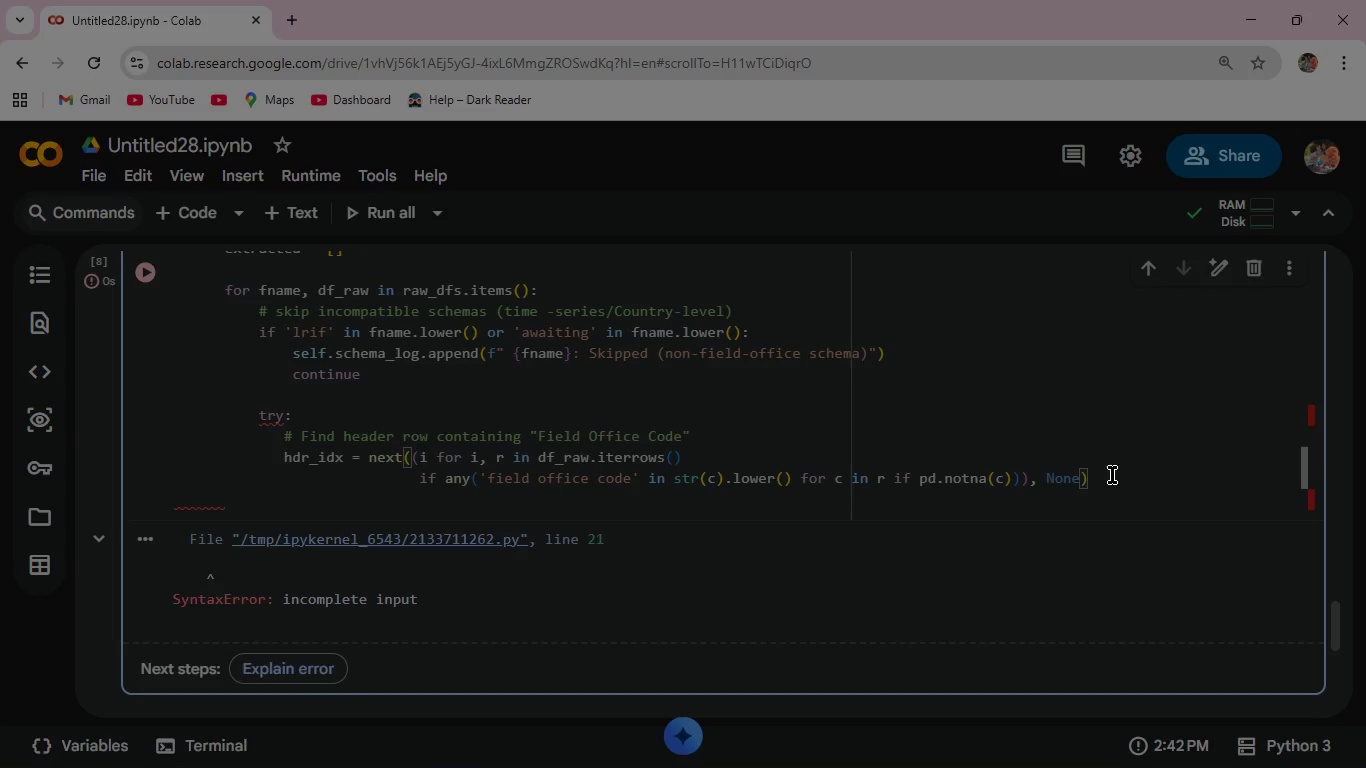 
key(Enter)
 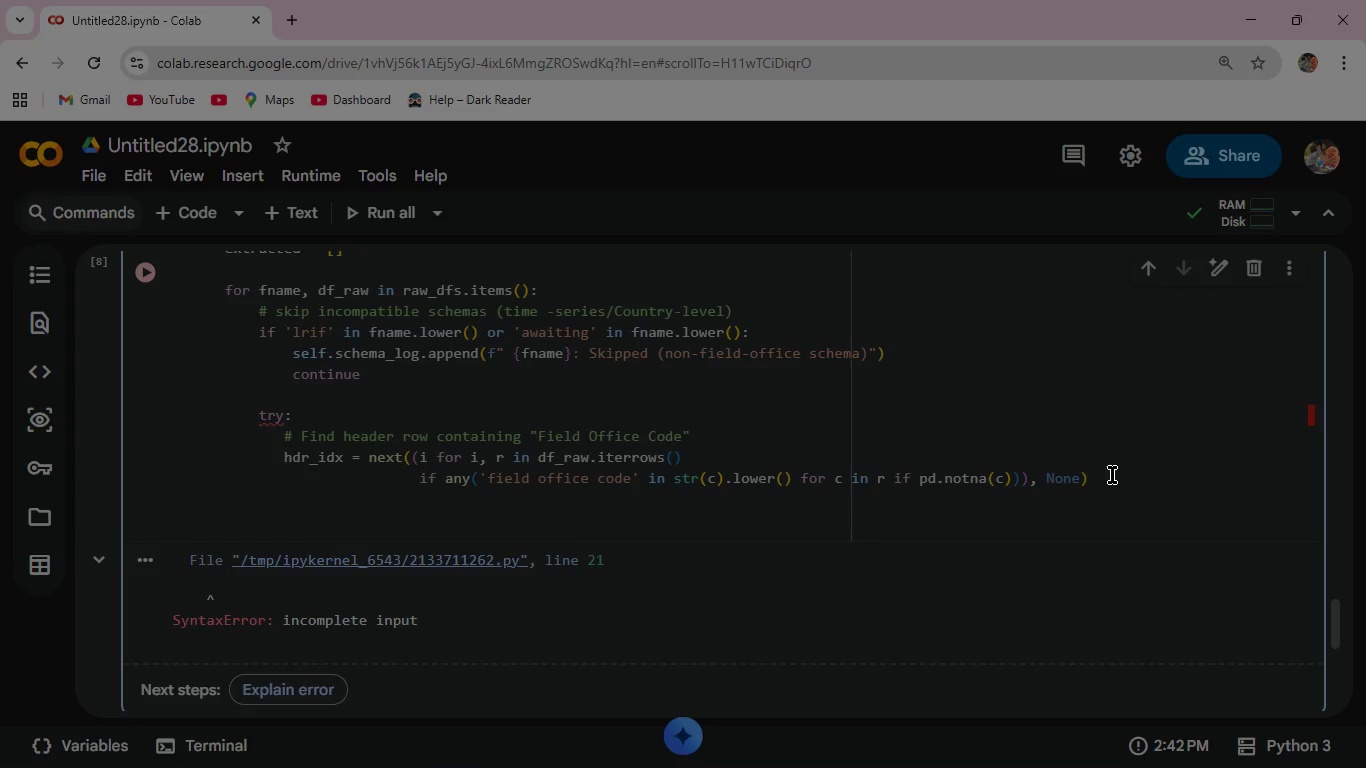 
wait(7.72)
 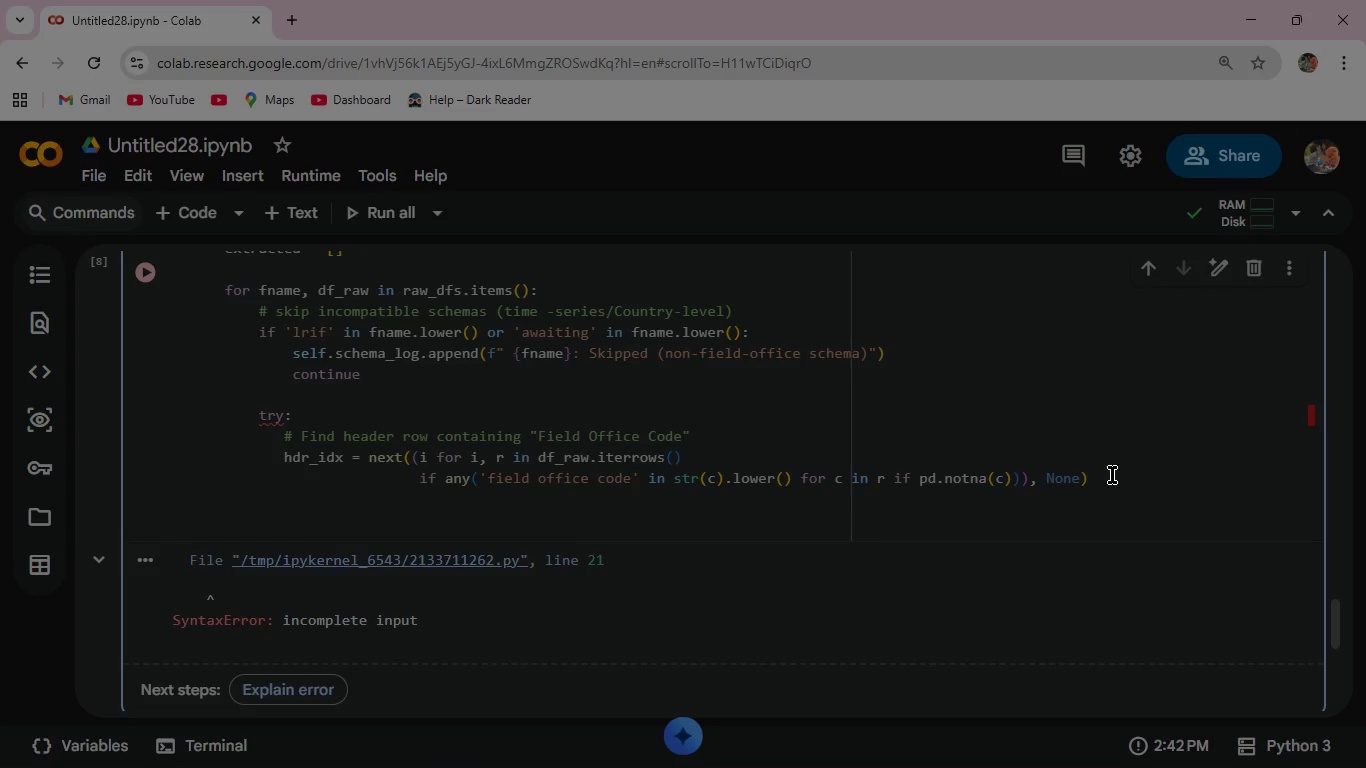 
type(if hdr_idx is None: )
 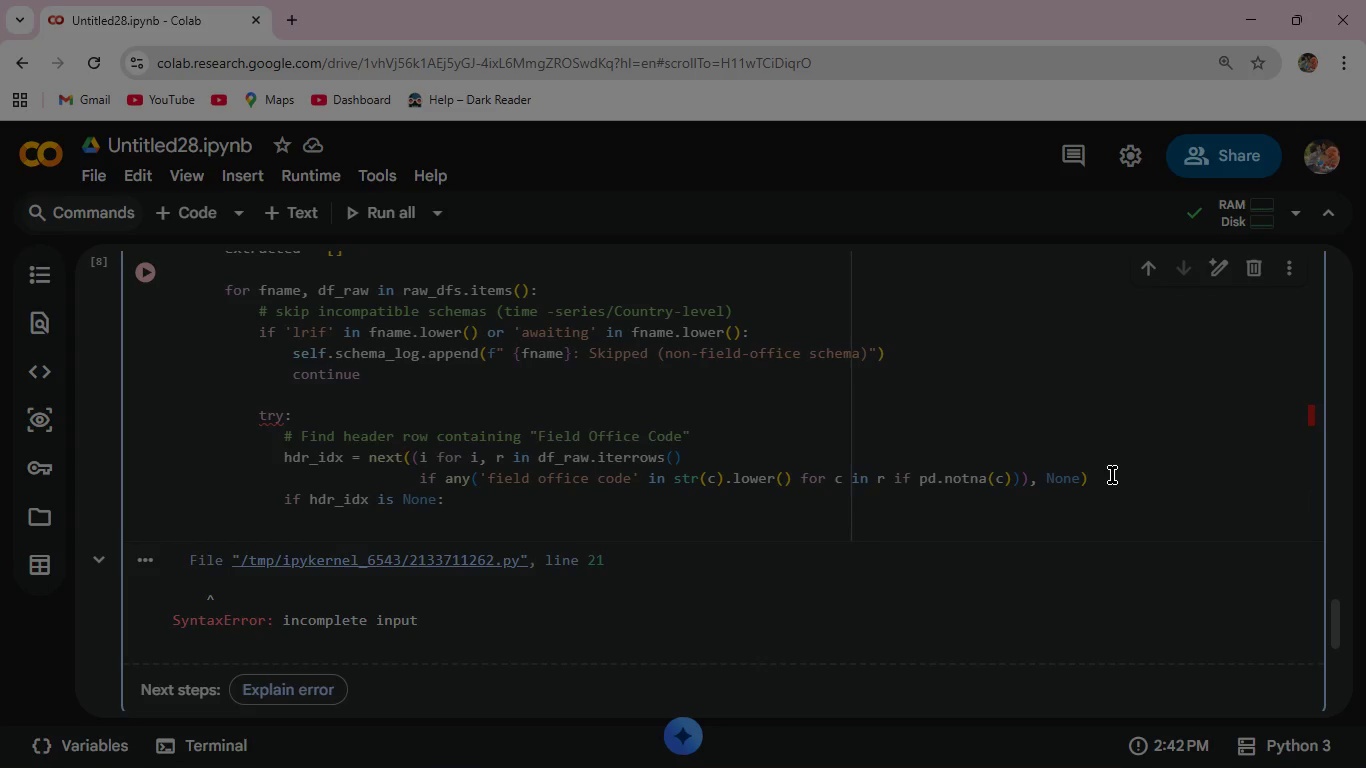 
key(Enter)
 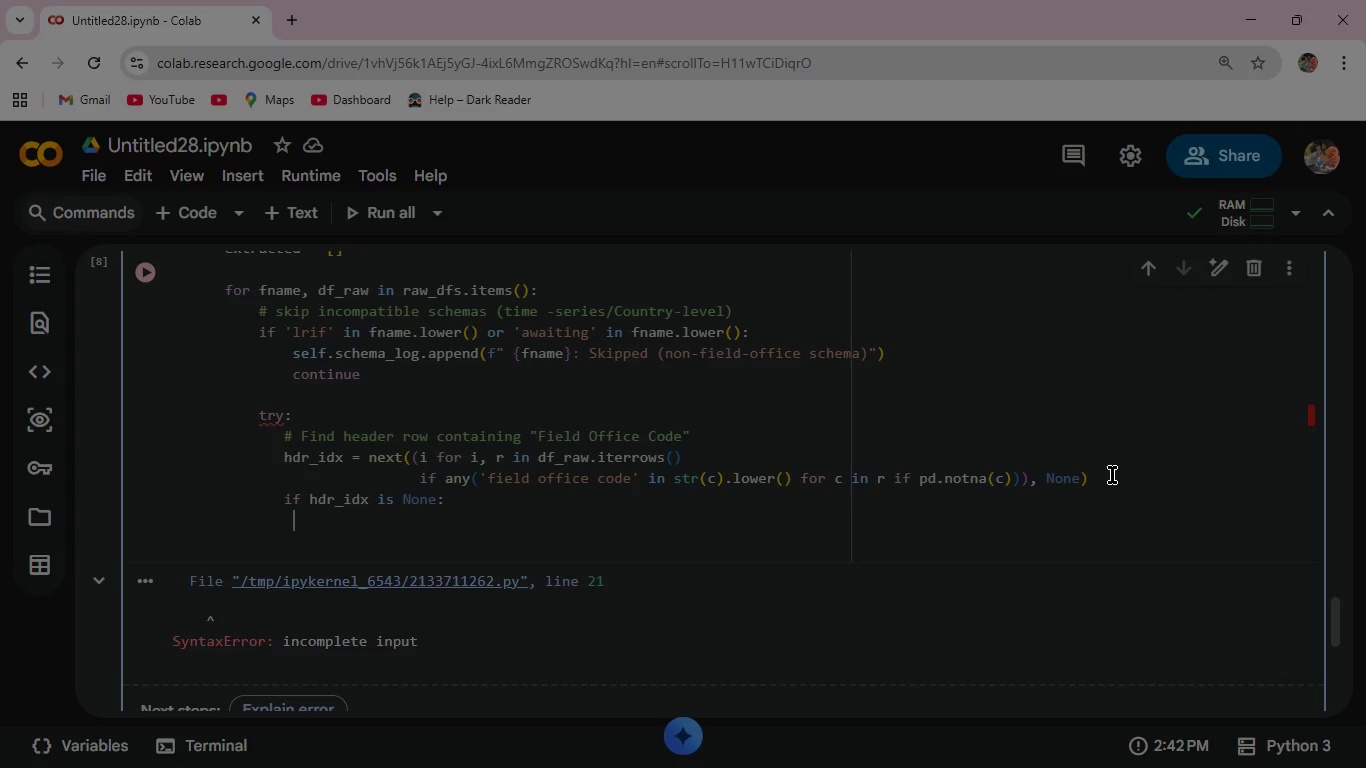 
wait(6.78)
 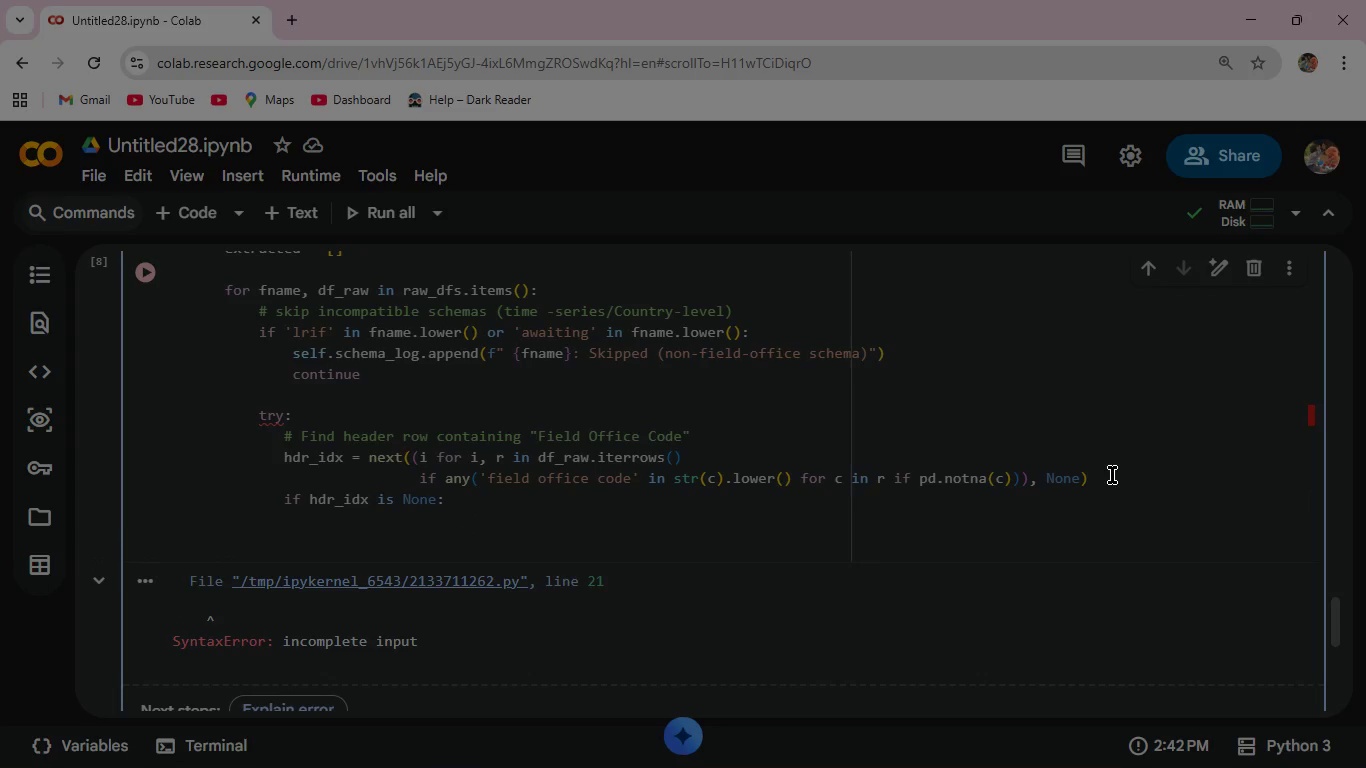 
type(  self.schema)
 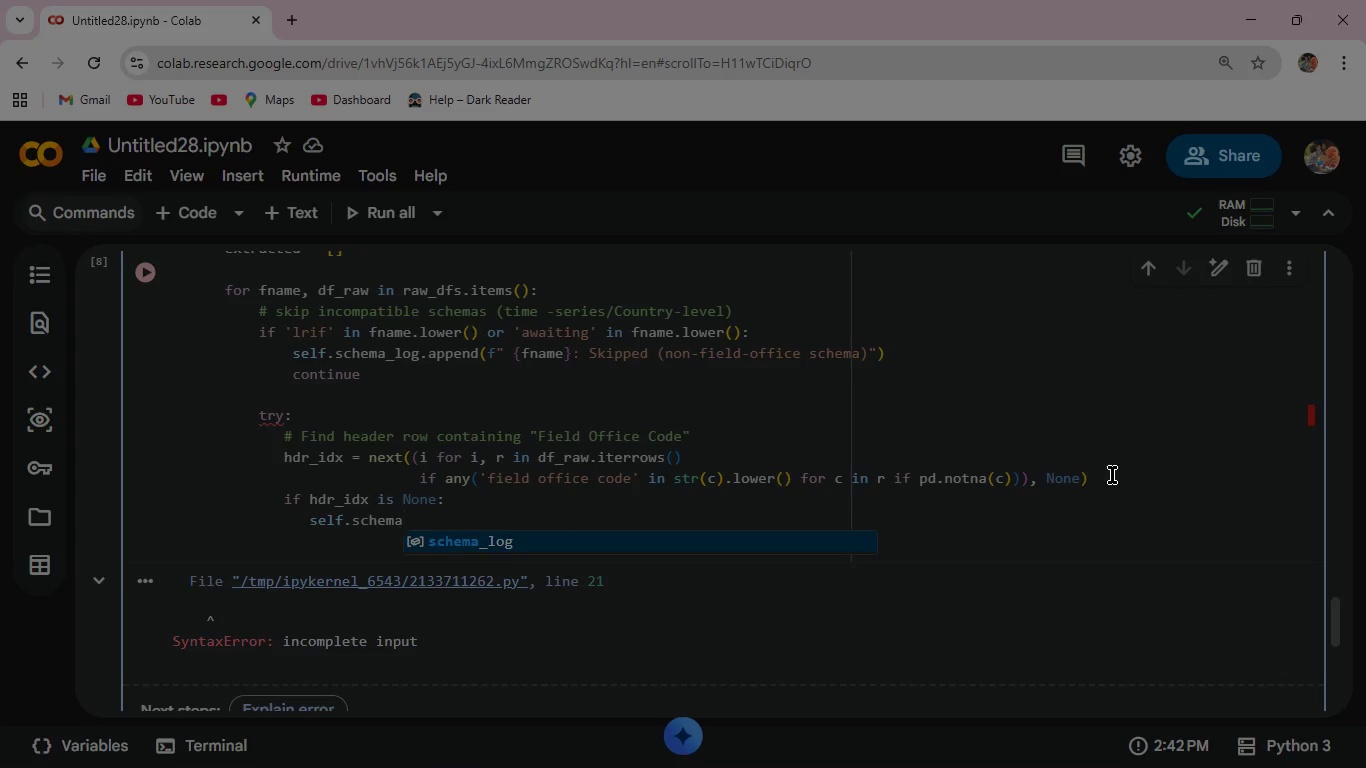 
key(Enter)
 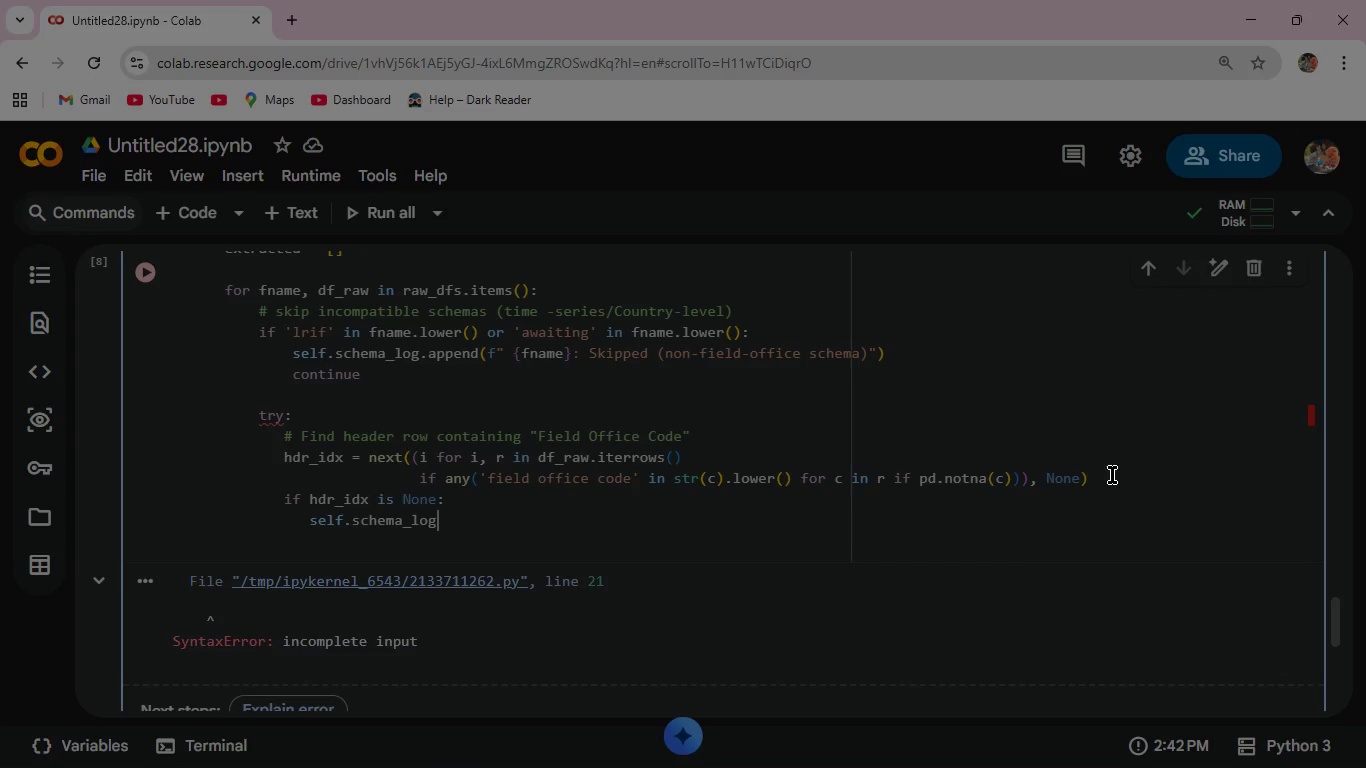 
type(.append(f" {fname)
 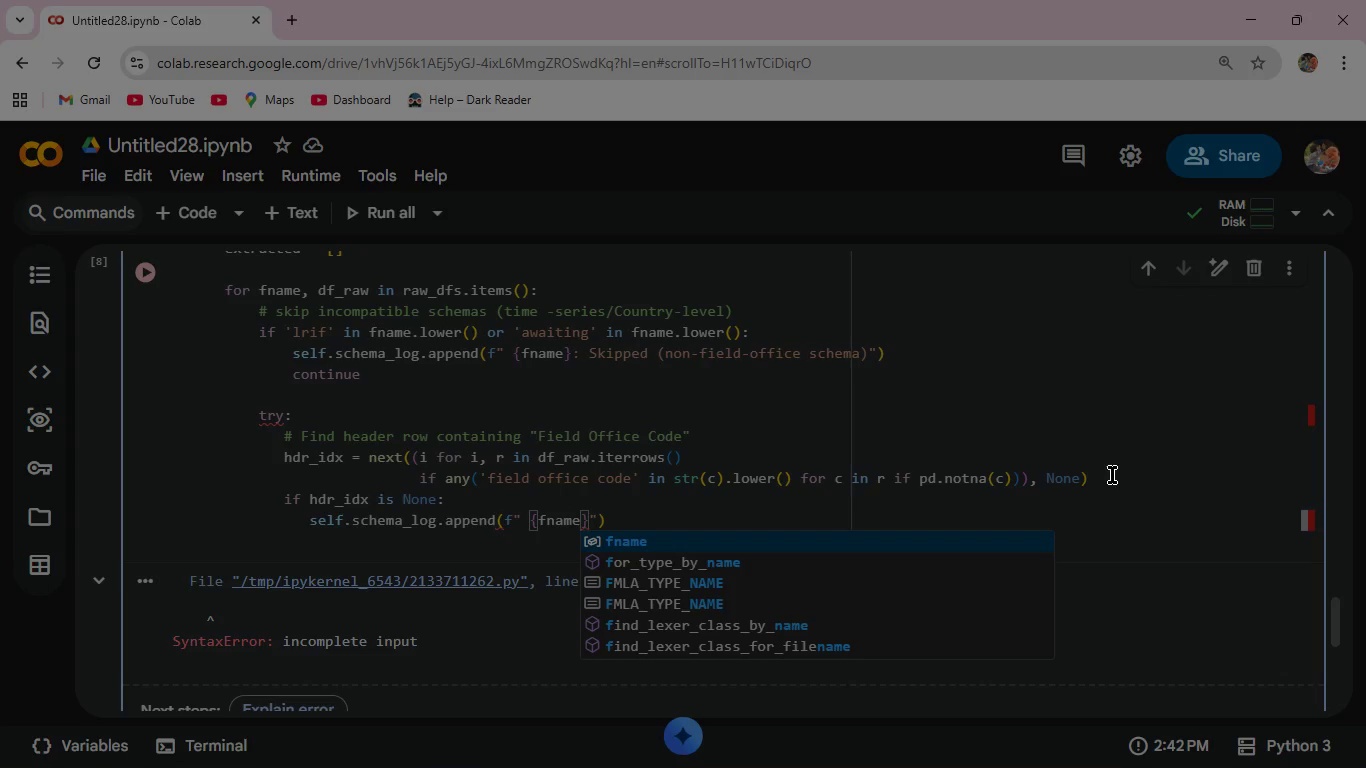 
key(ArrowRight)
 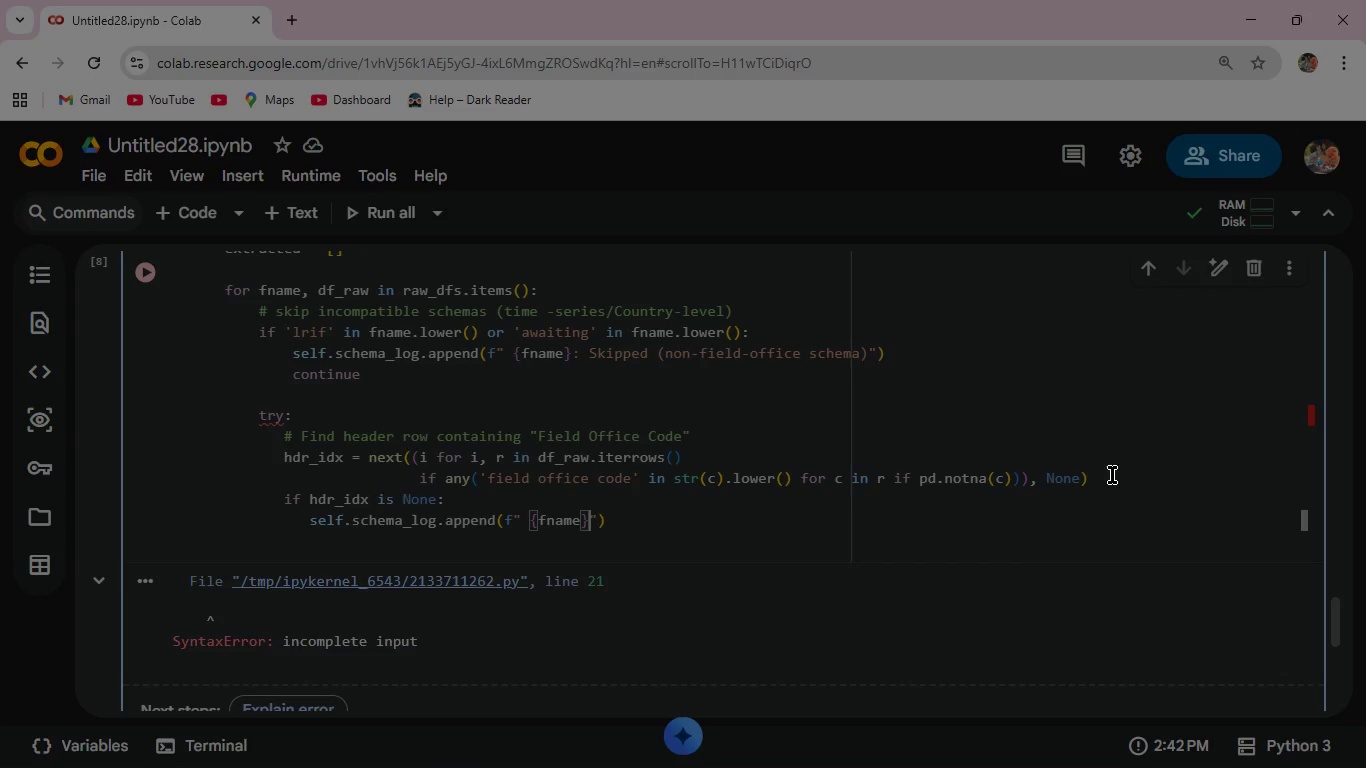 
key(Shift+ShiftRight)
 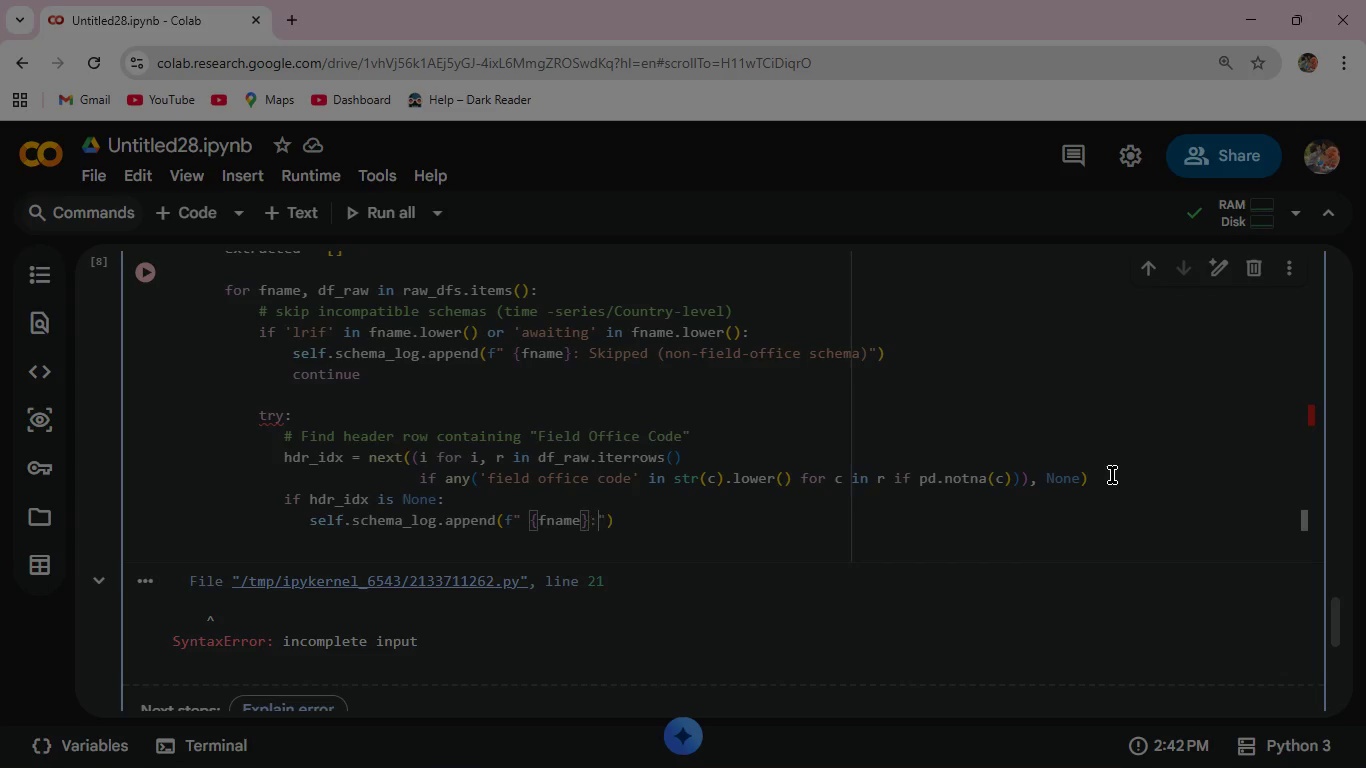 
key(Shift+Semicolon)
 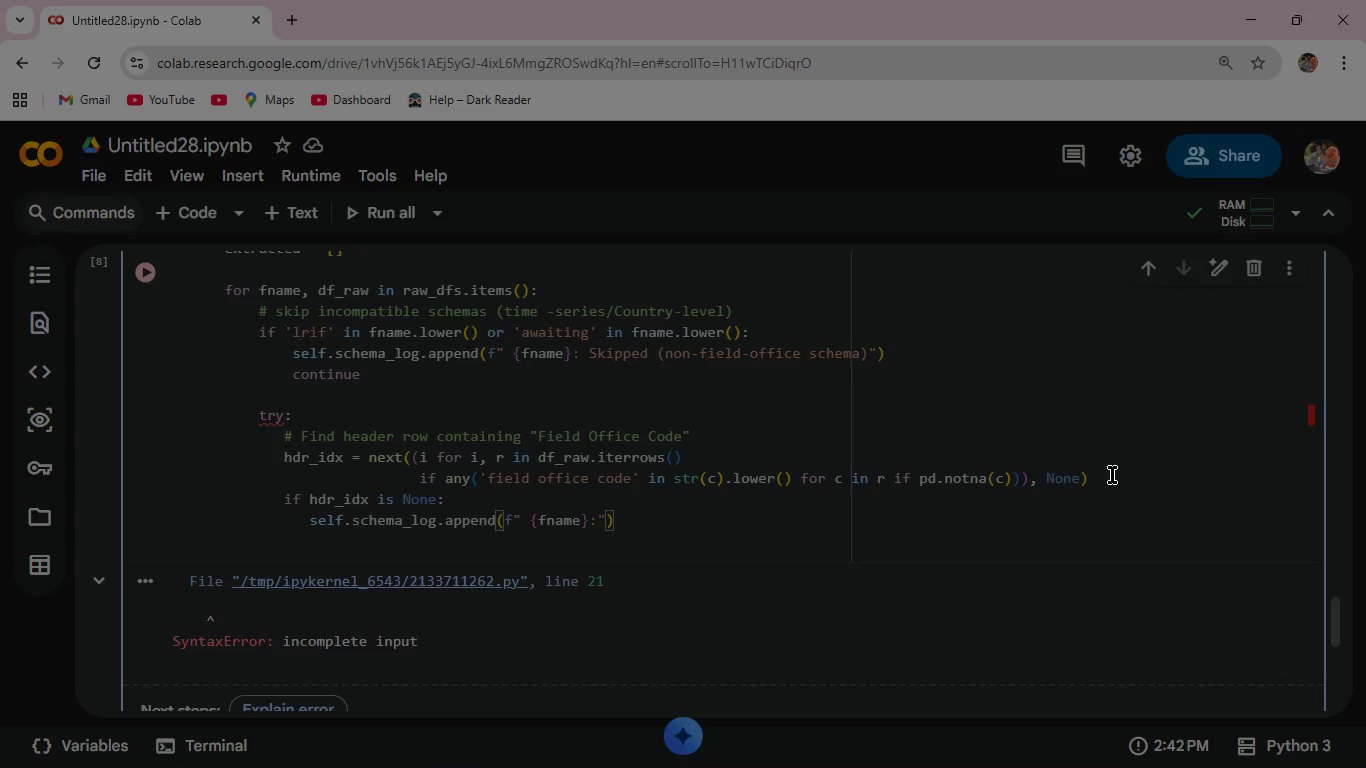 
key(Space)
 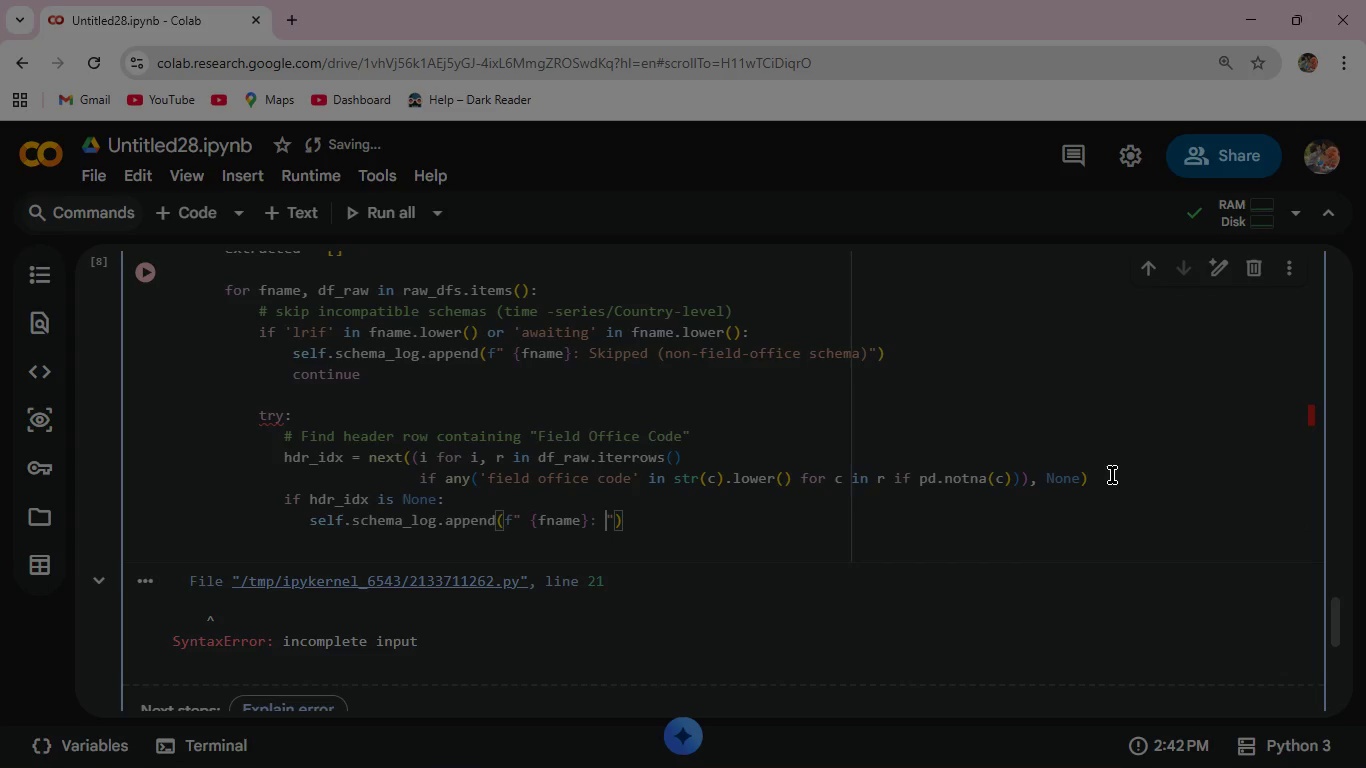 
type(Headr row not found)
 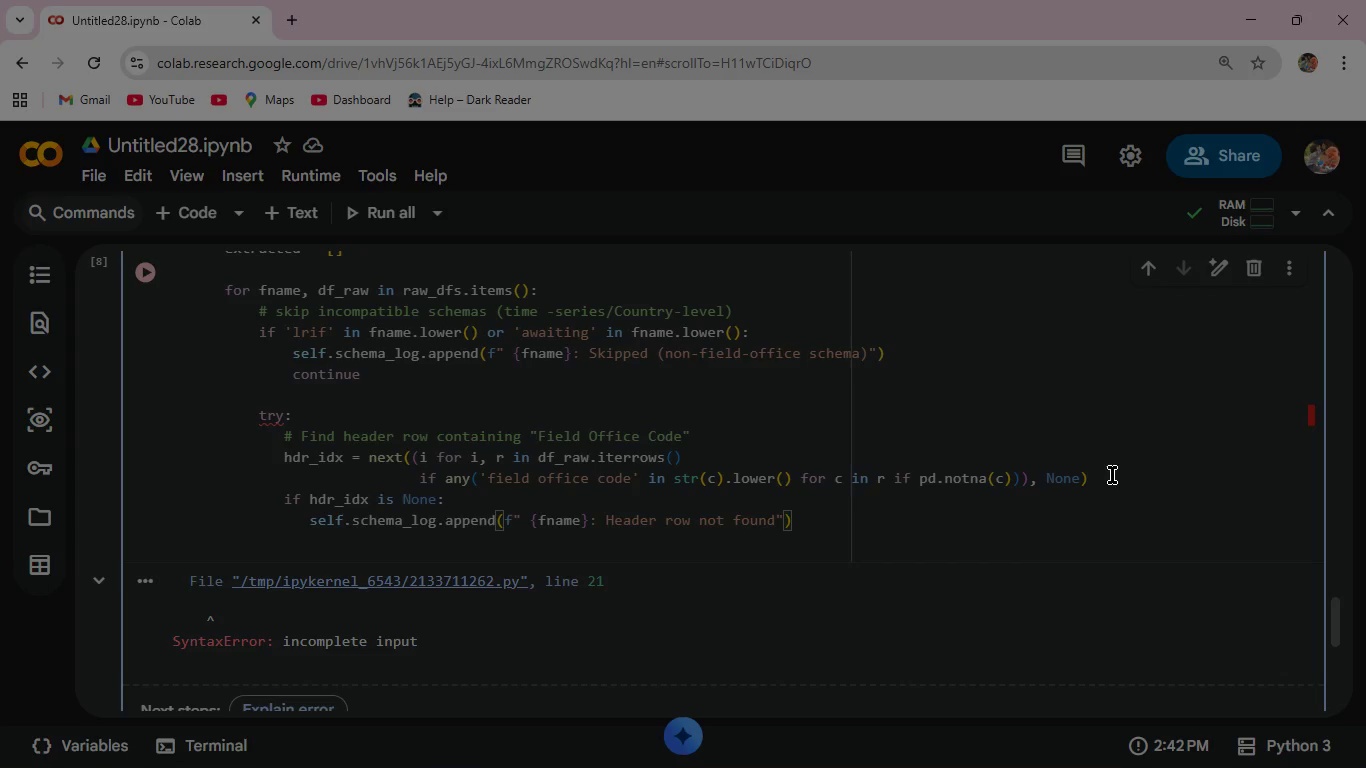 
wait(5.31)
 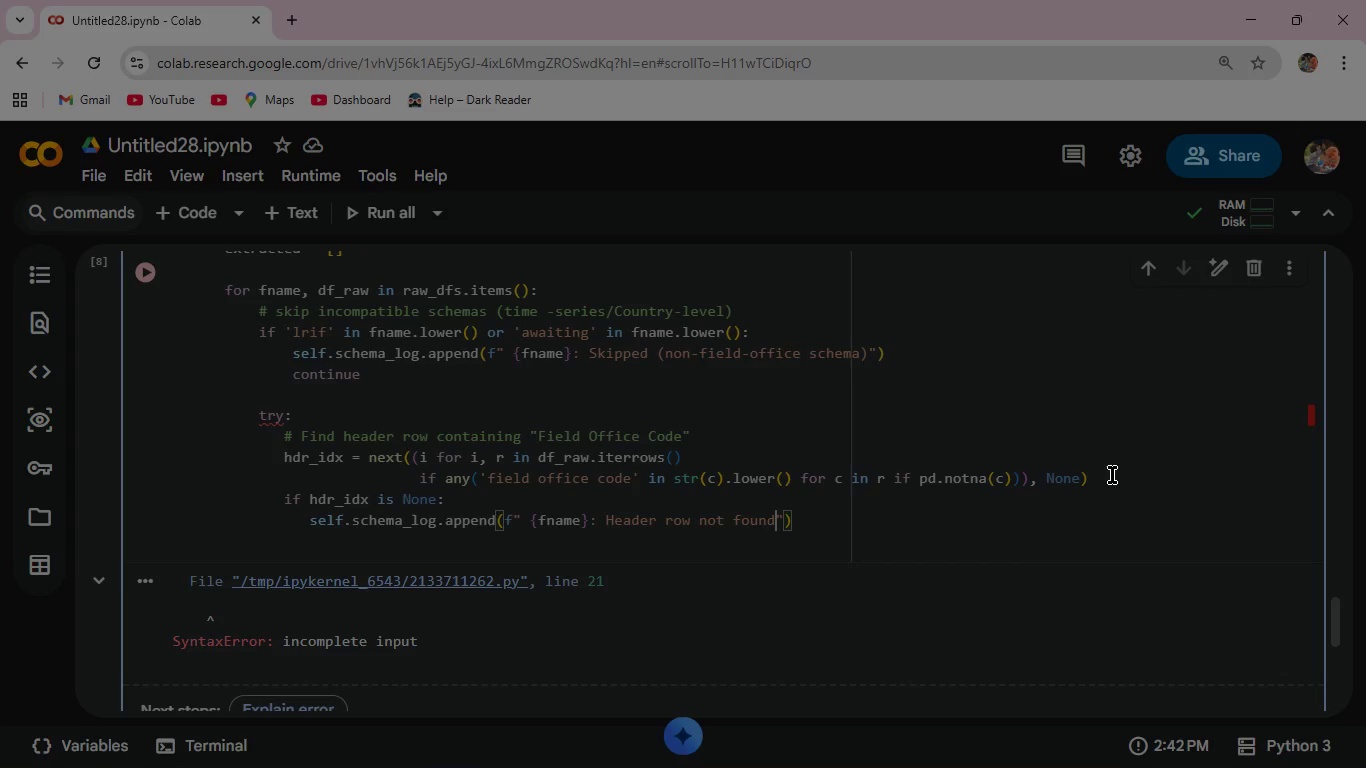 
key(ArrowRight)
 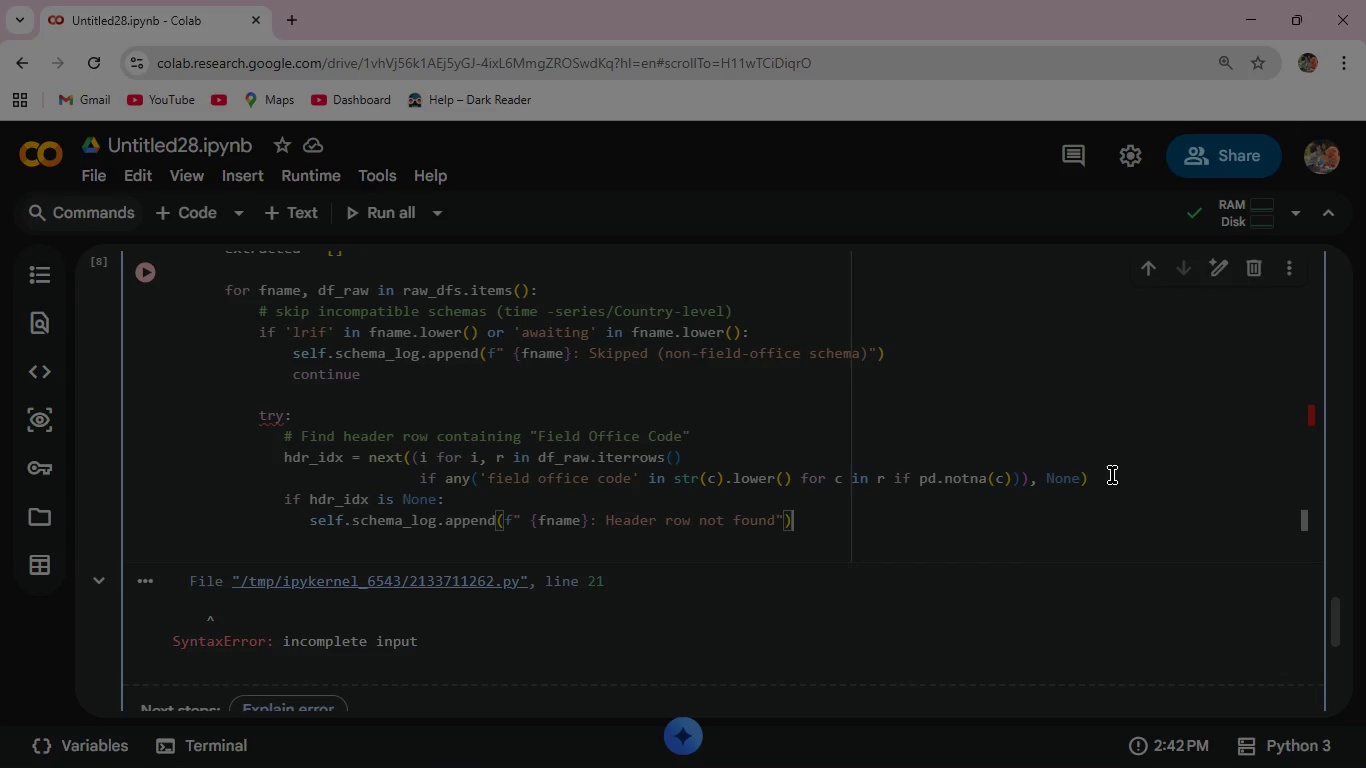 
key(ArrowRight)
 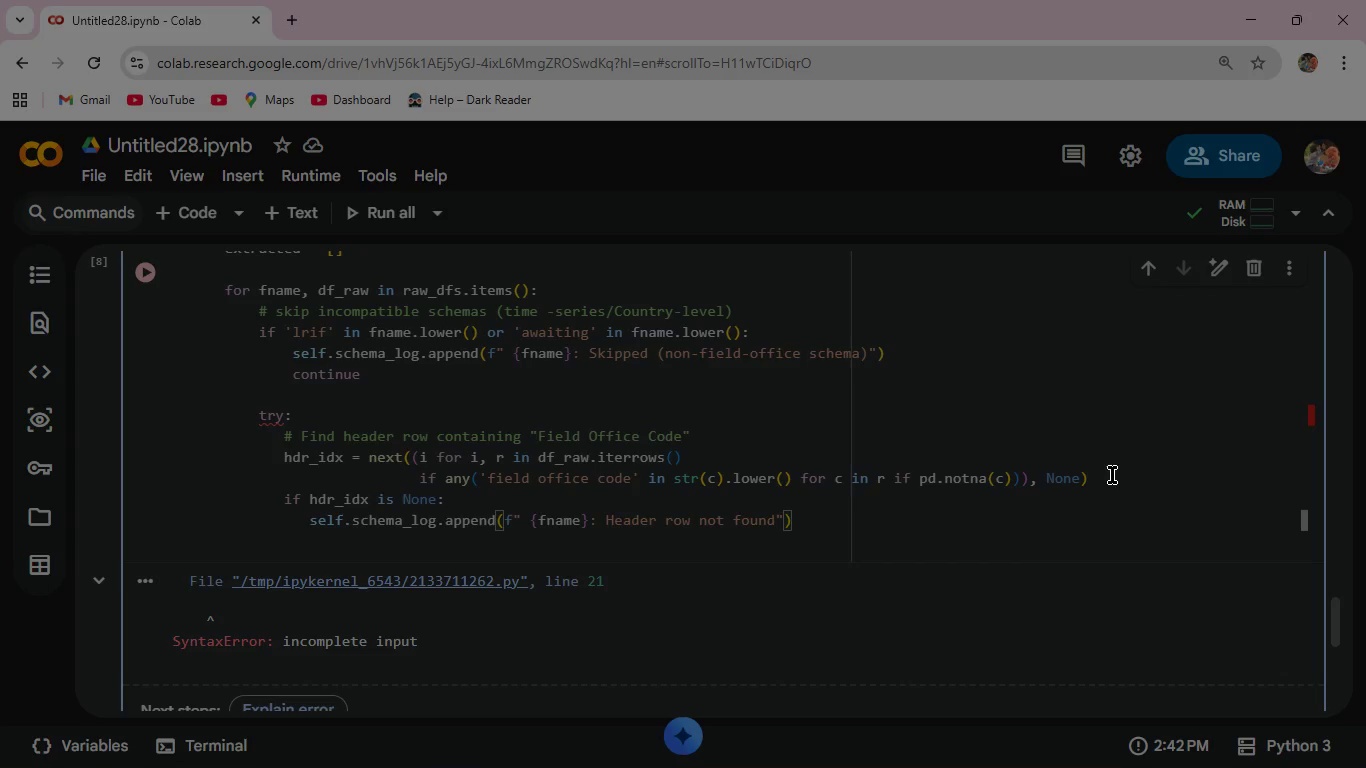 
key(Enter)
 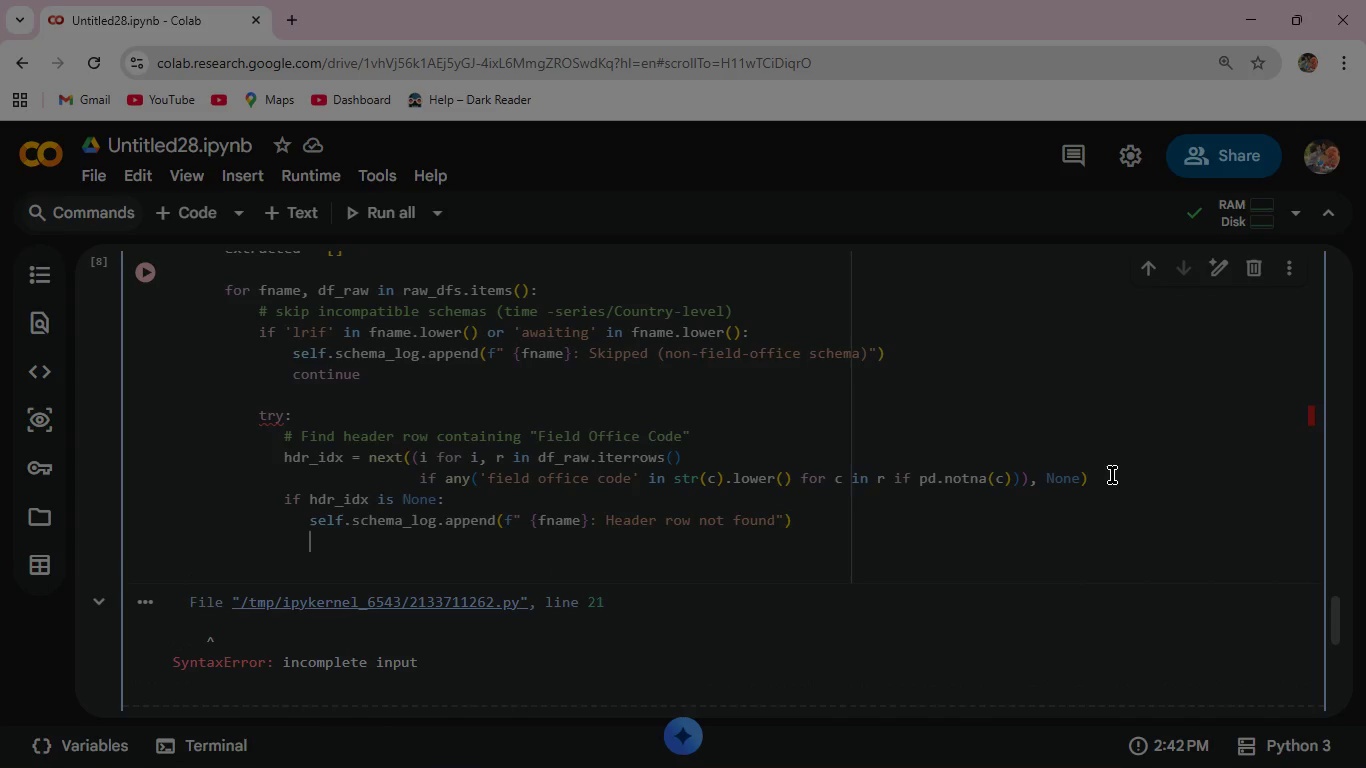 
type(continue)
 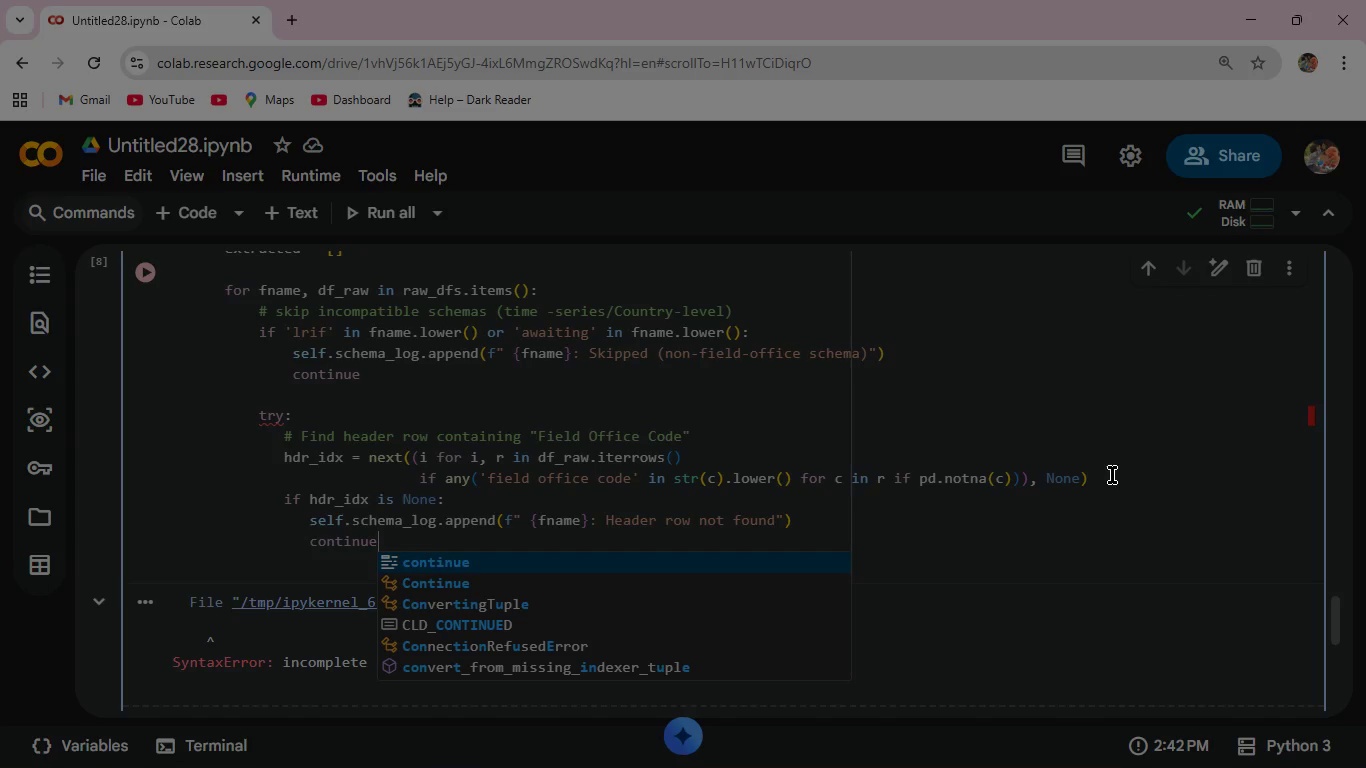 
key(Enter)
 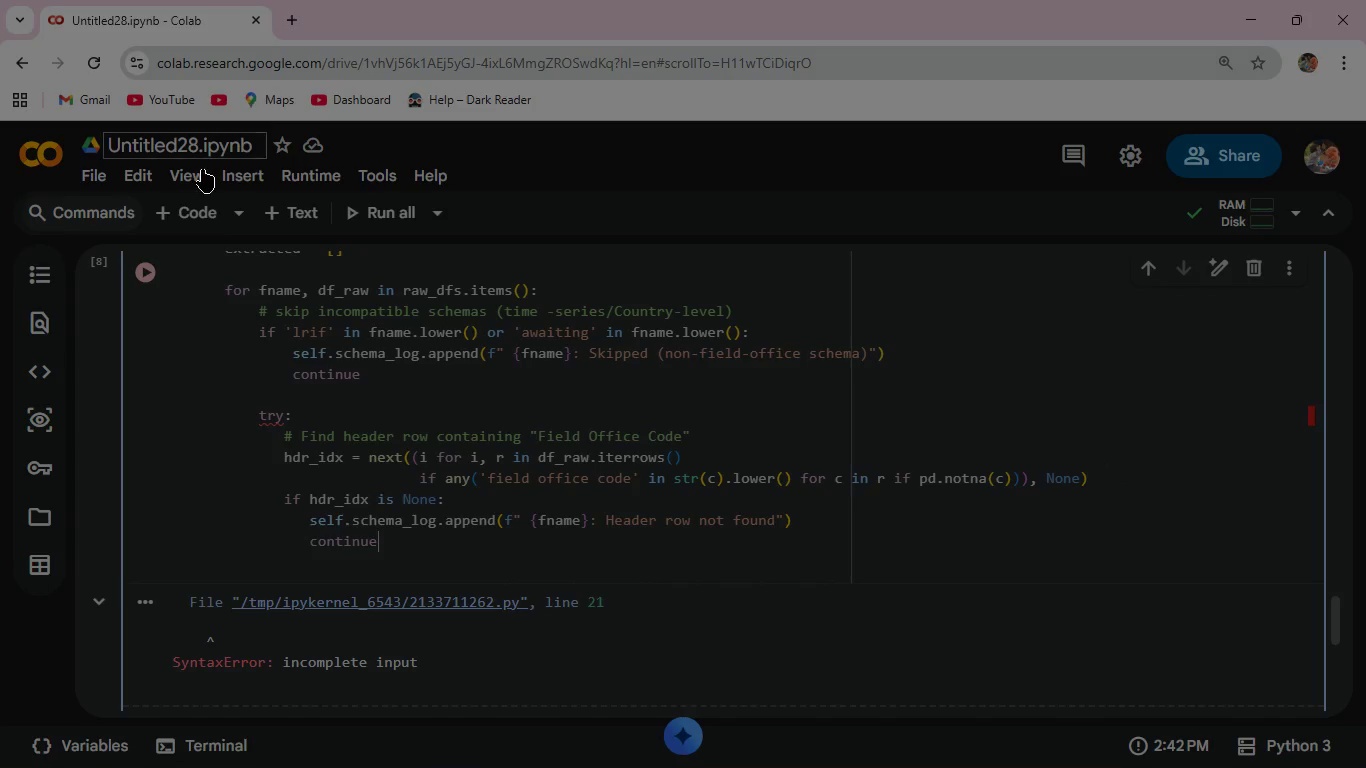 
left_click([140, 265])